 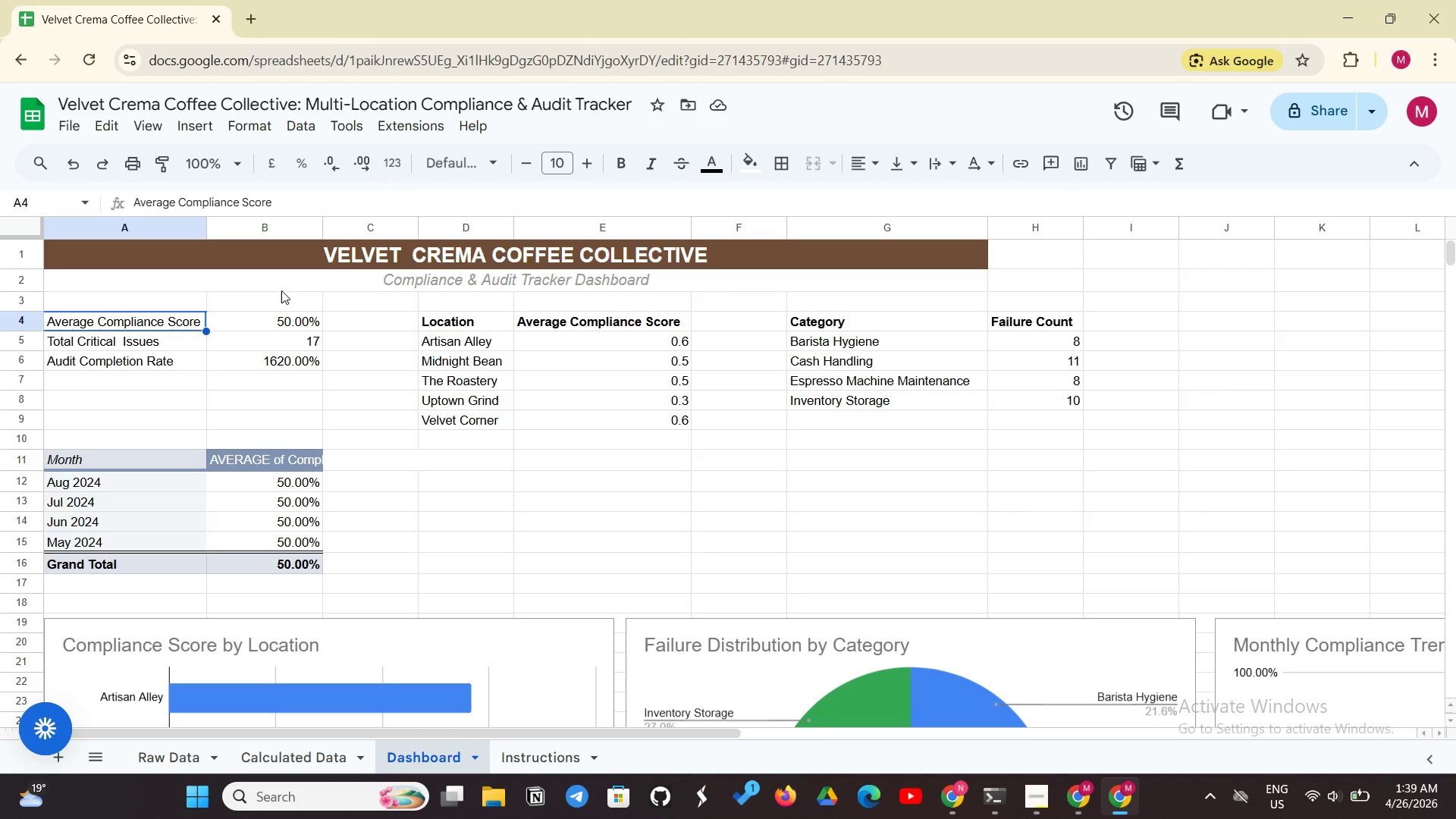 
left_click([632, 170])
 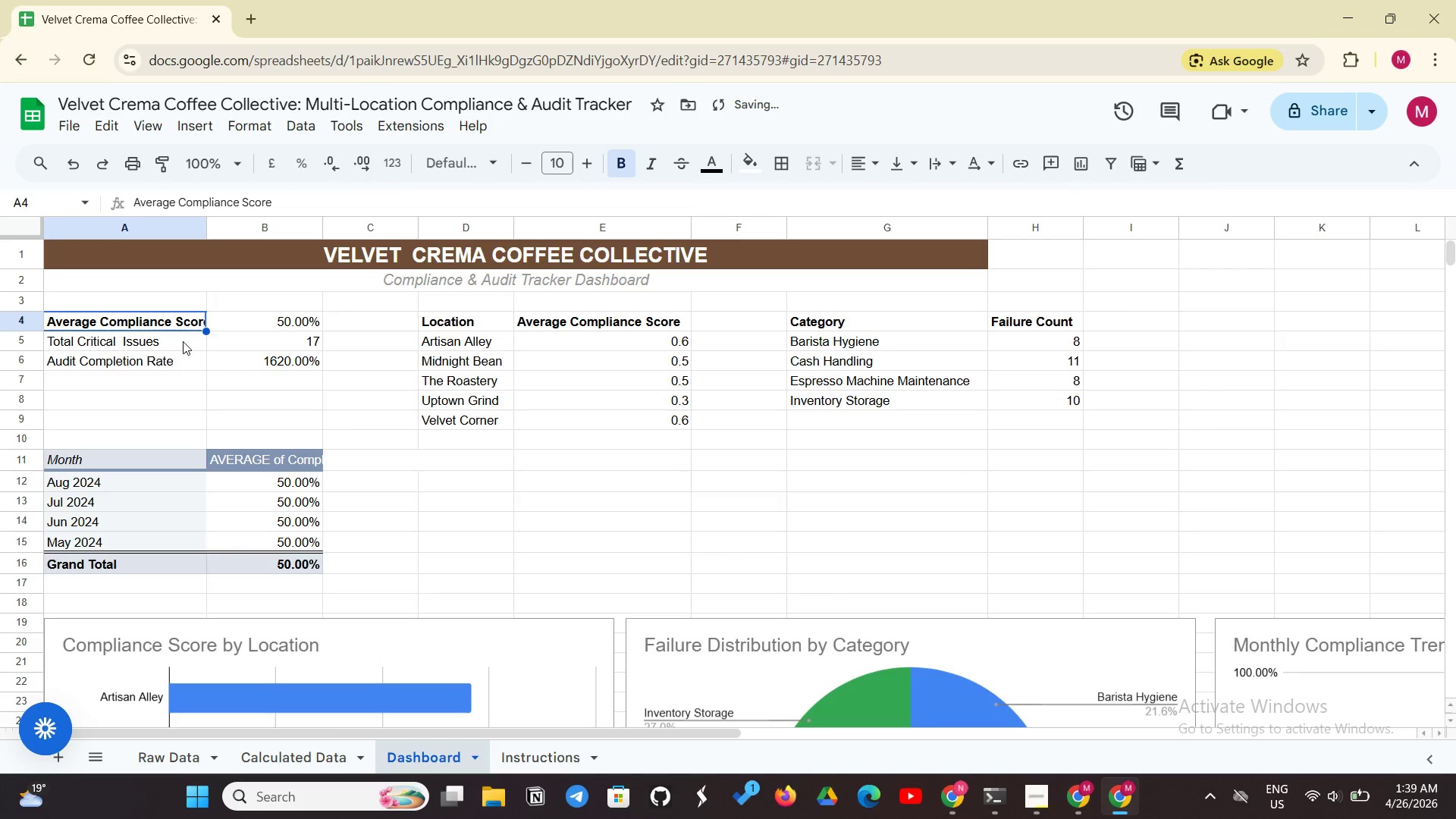 
left_click([180, 345])
 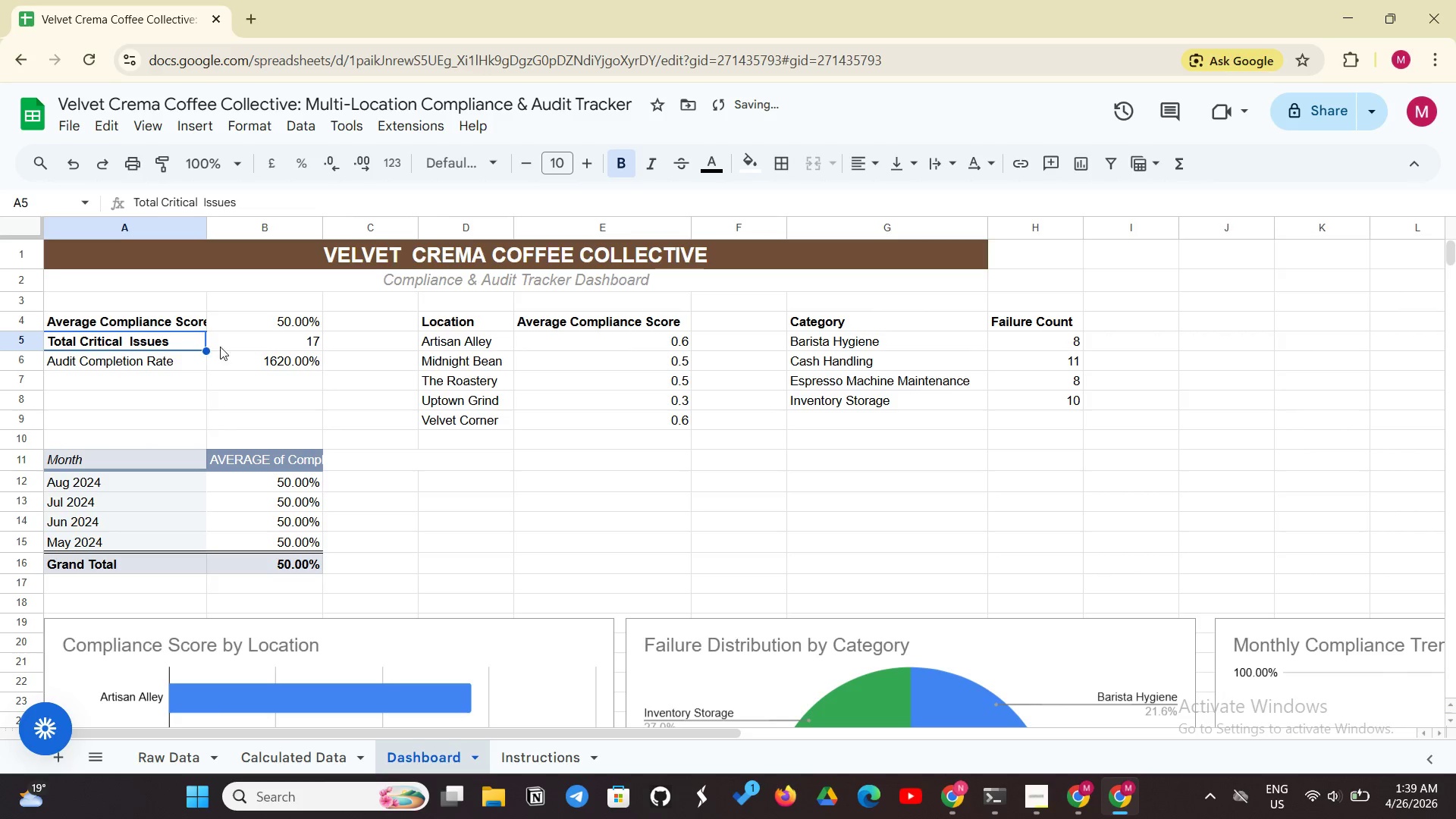 
left_click([171, 362])
 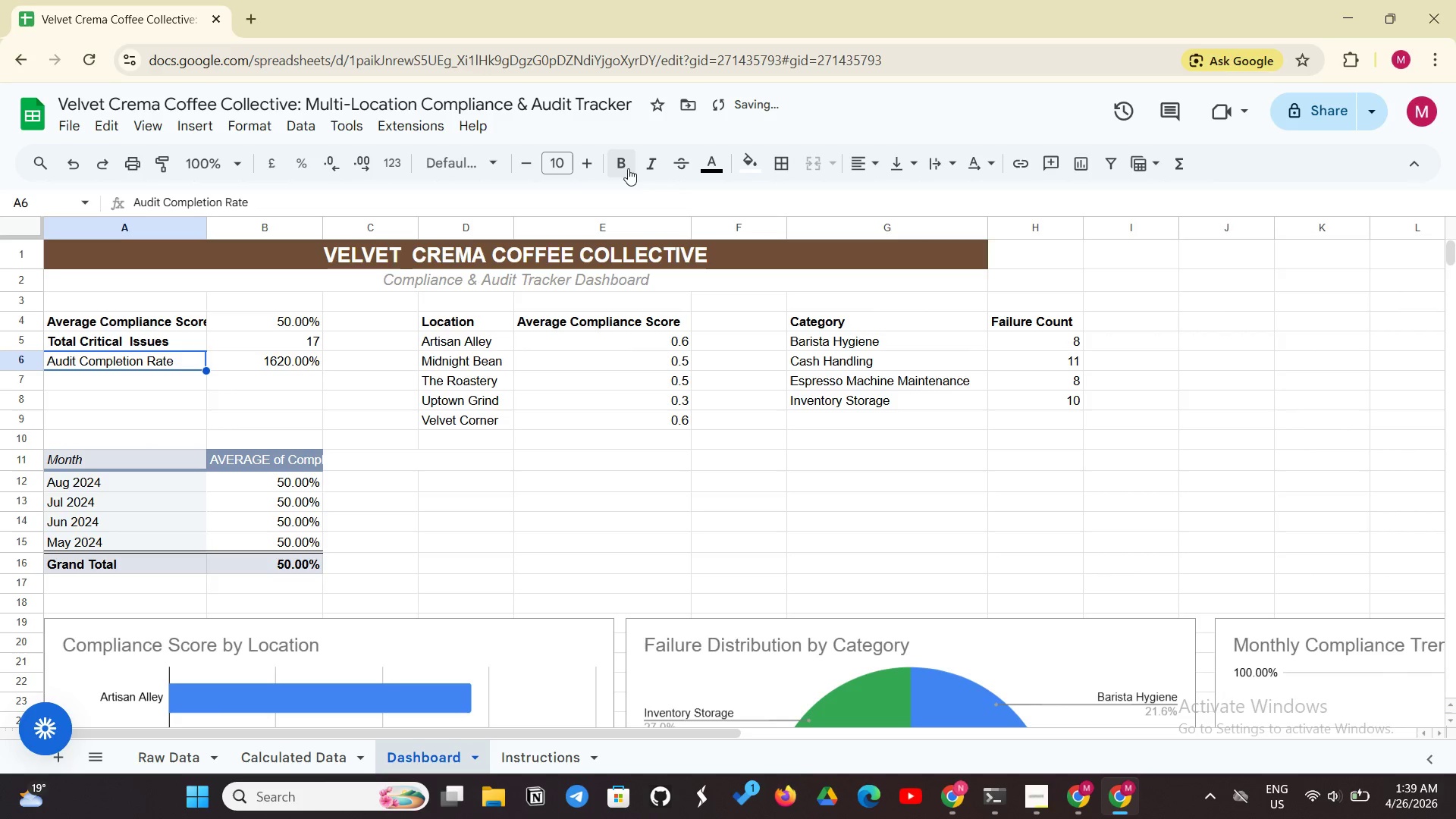 
left_click([627, 166])
 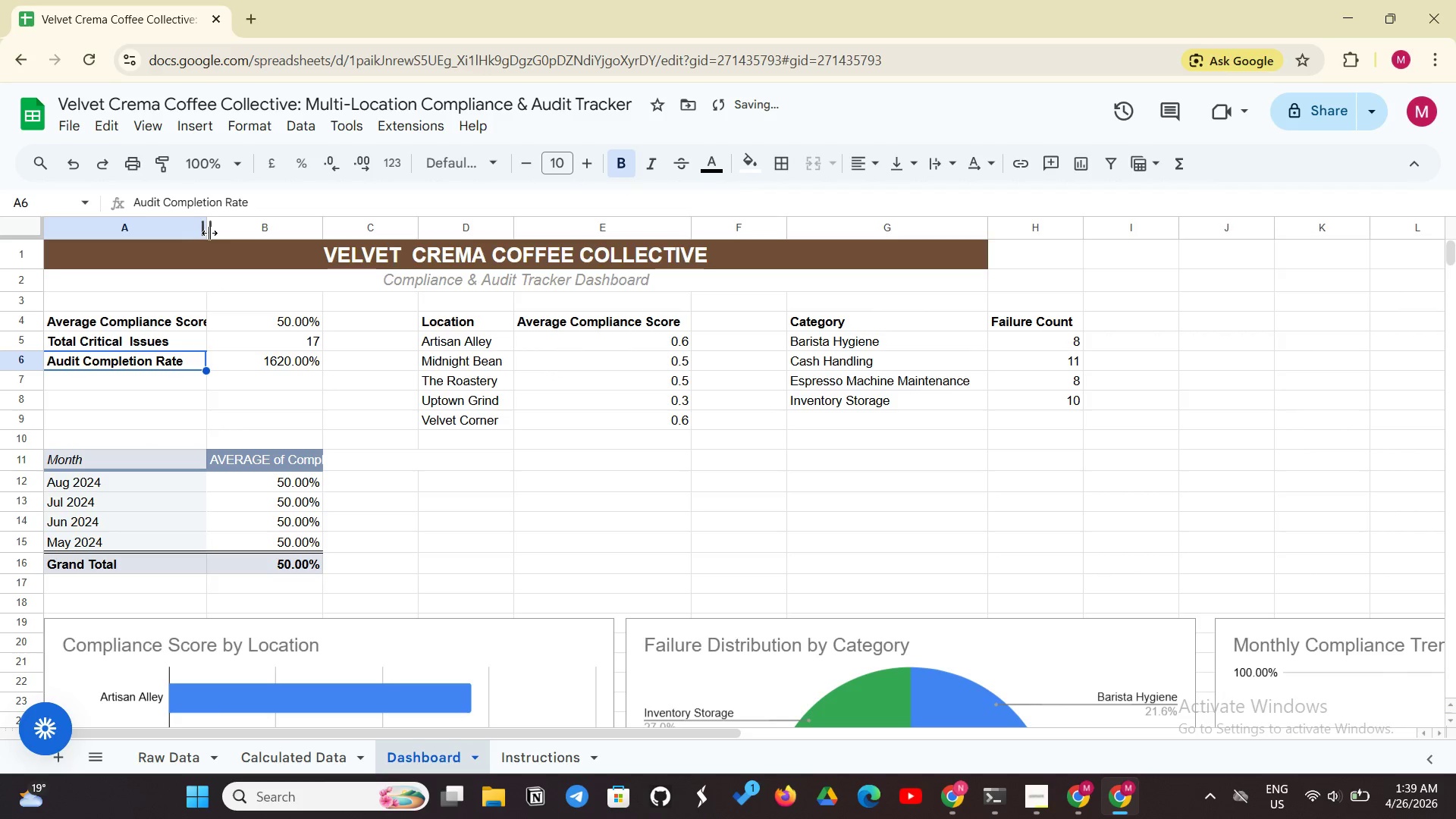 
left_click_drag(start_coordinate=[211, 231], to_coordinate=[221, 224])
 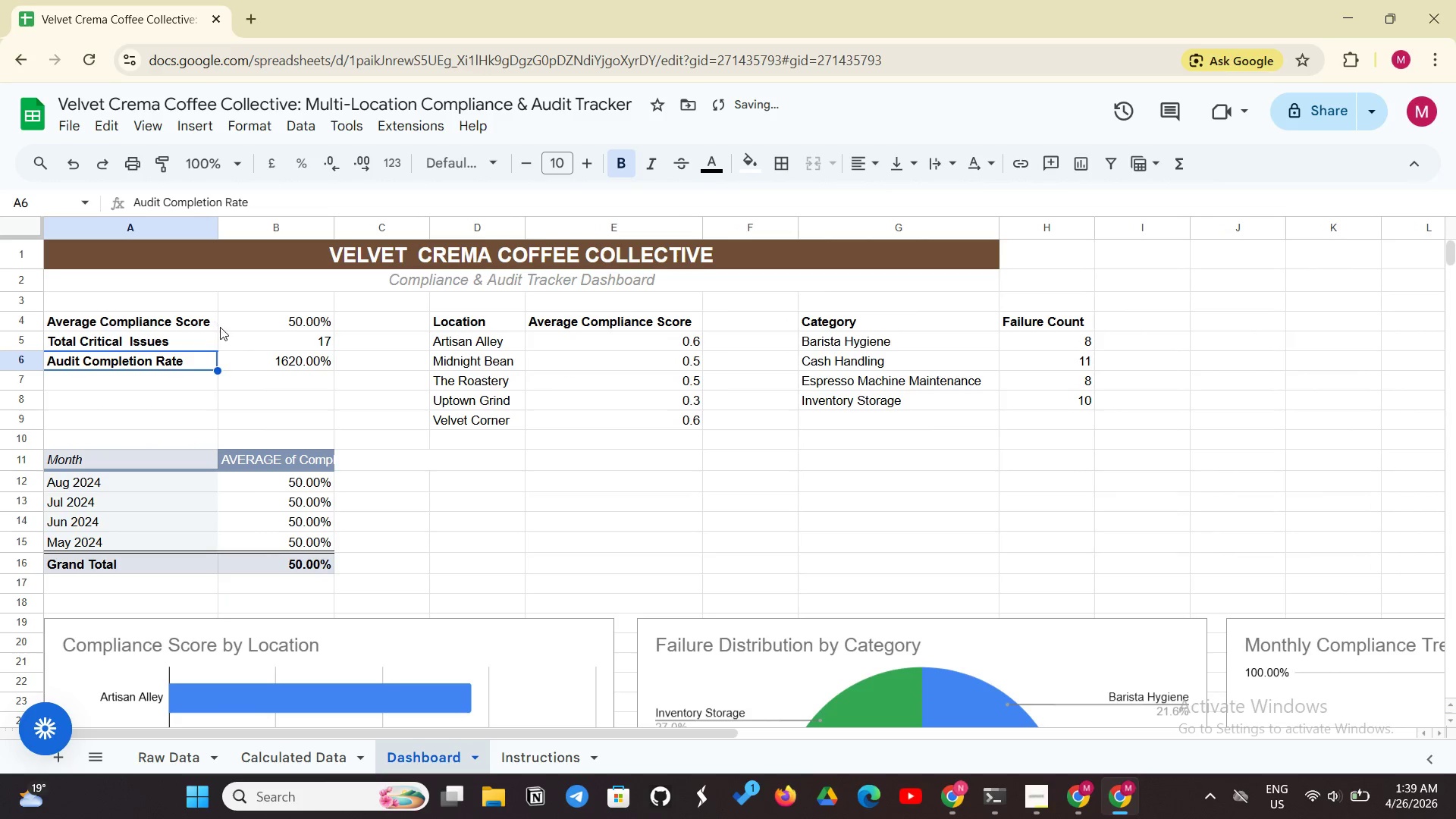 
left_click([237, 334])
 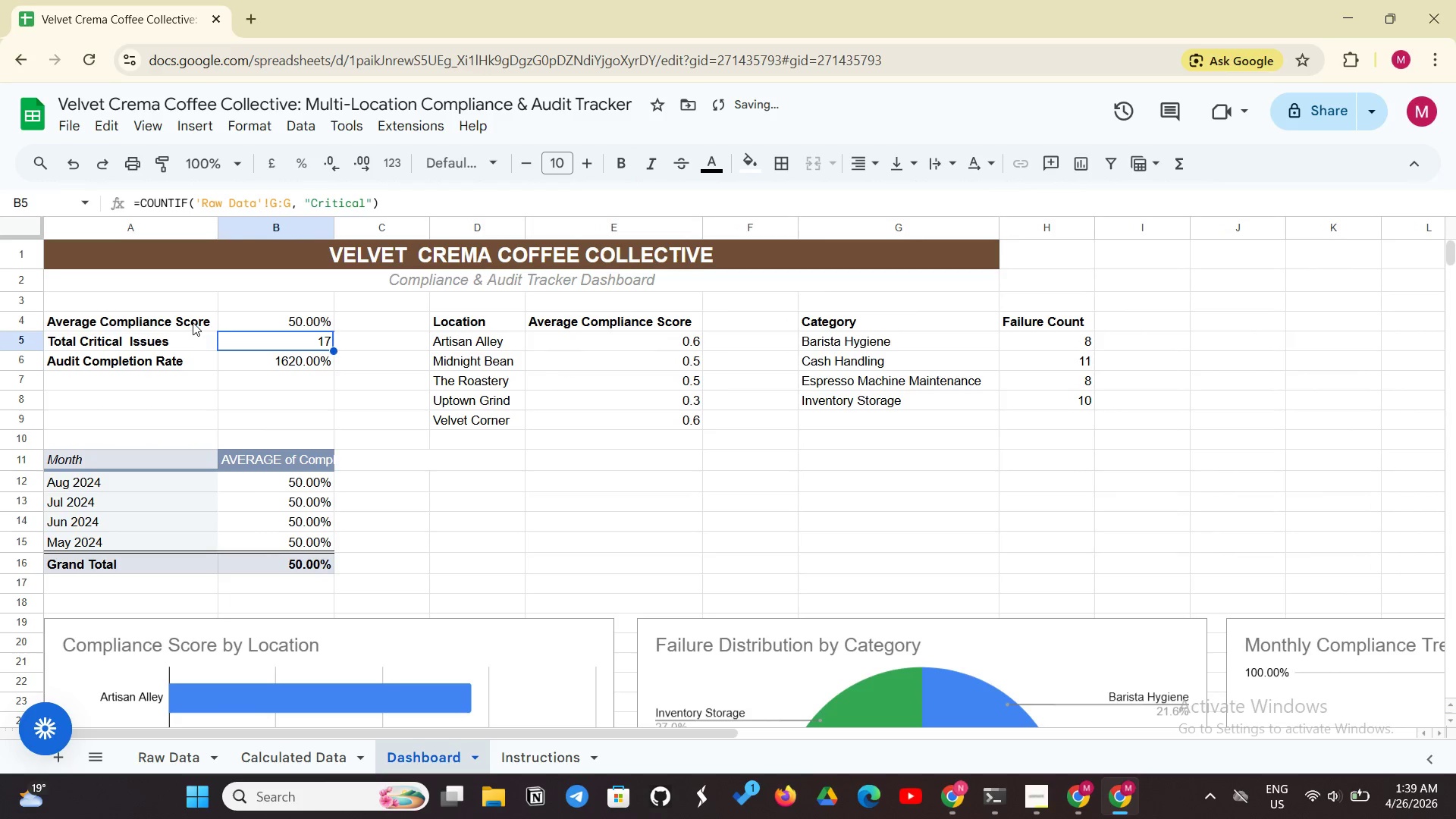 
left_click_drag(start_coordinate=[193, 322], to_coordinate=[286, 362])
 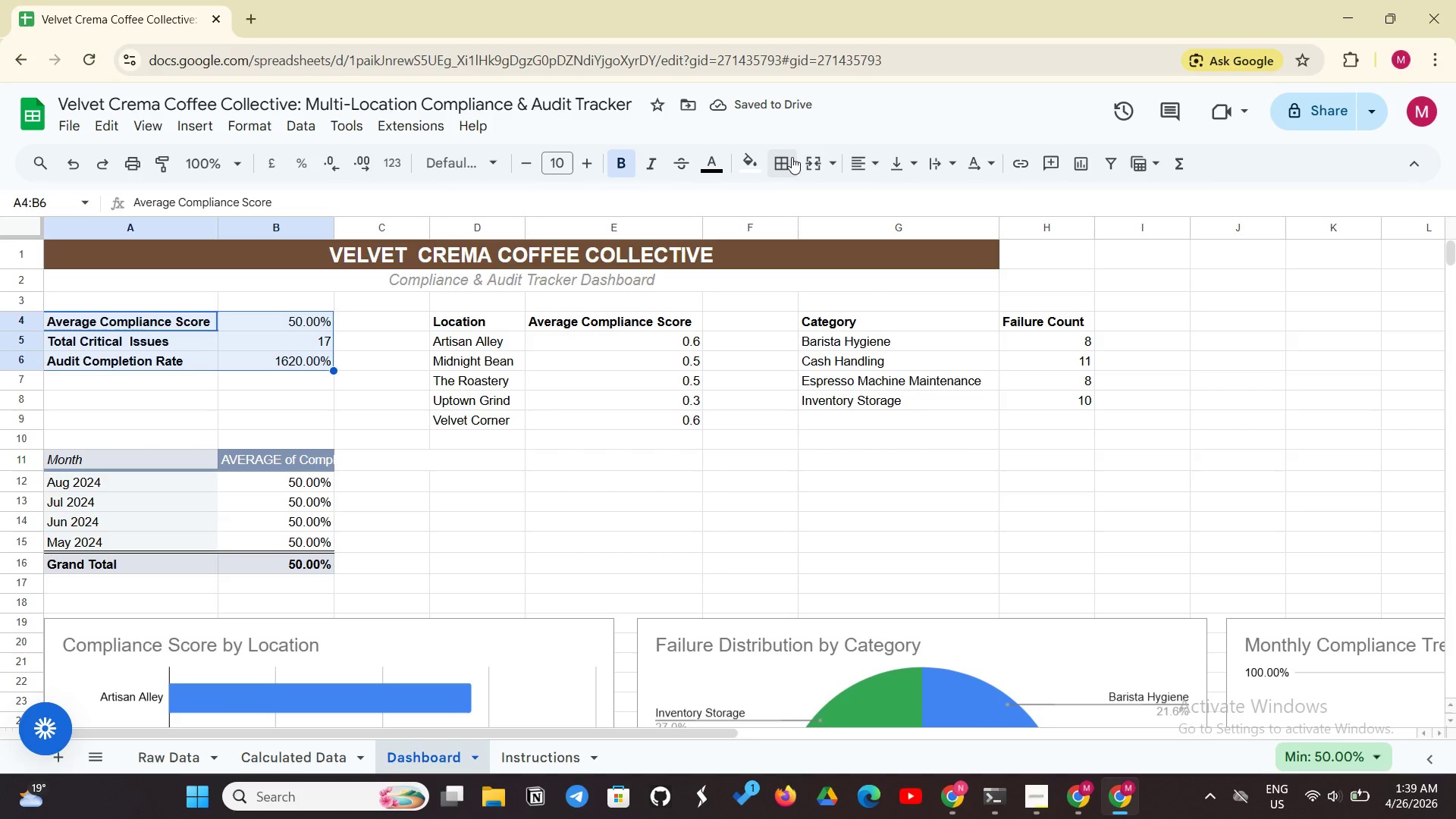 
left_click([787, 158])
 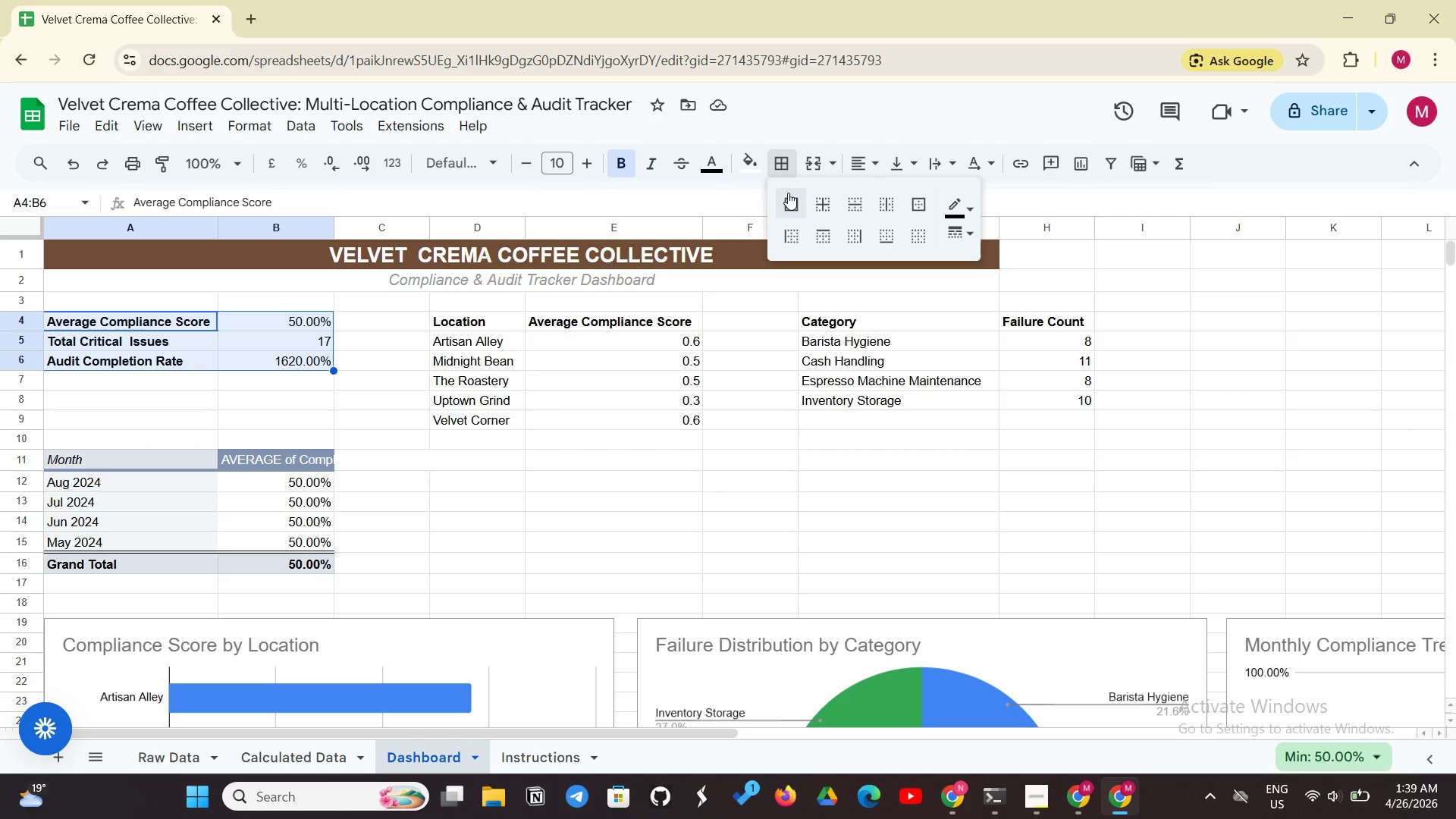 
left_click([787, 197])
 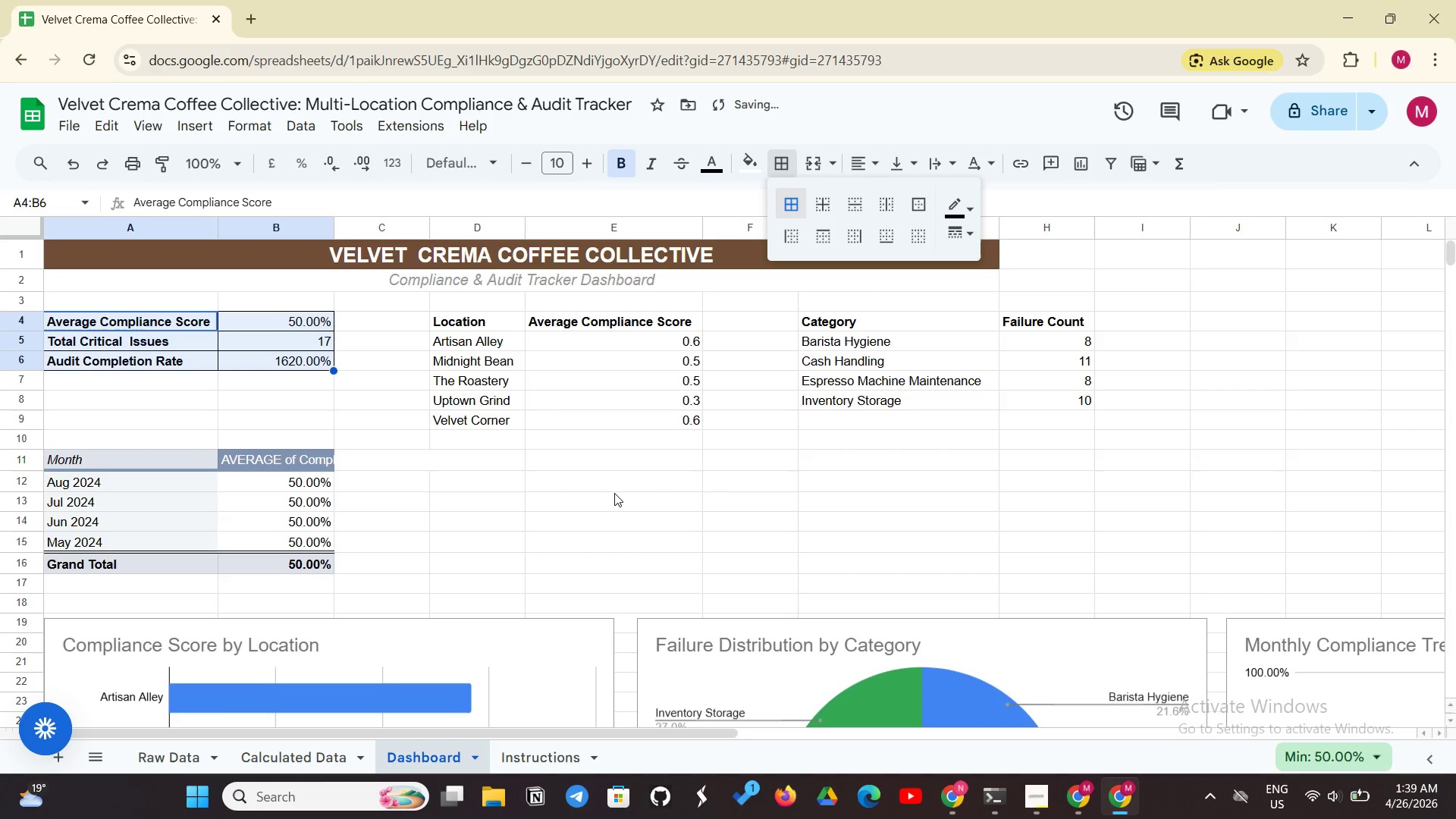 
left_click([613, 494])
 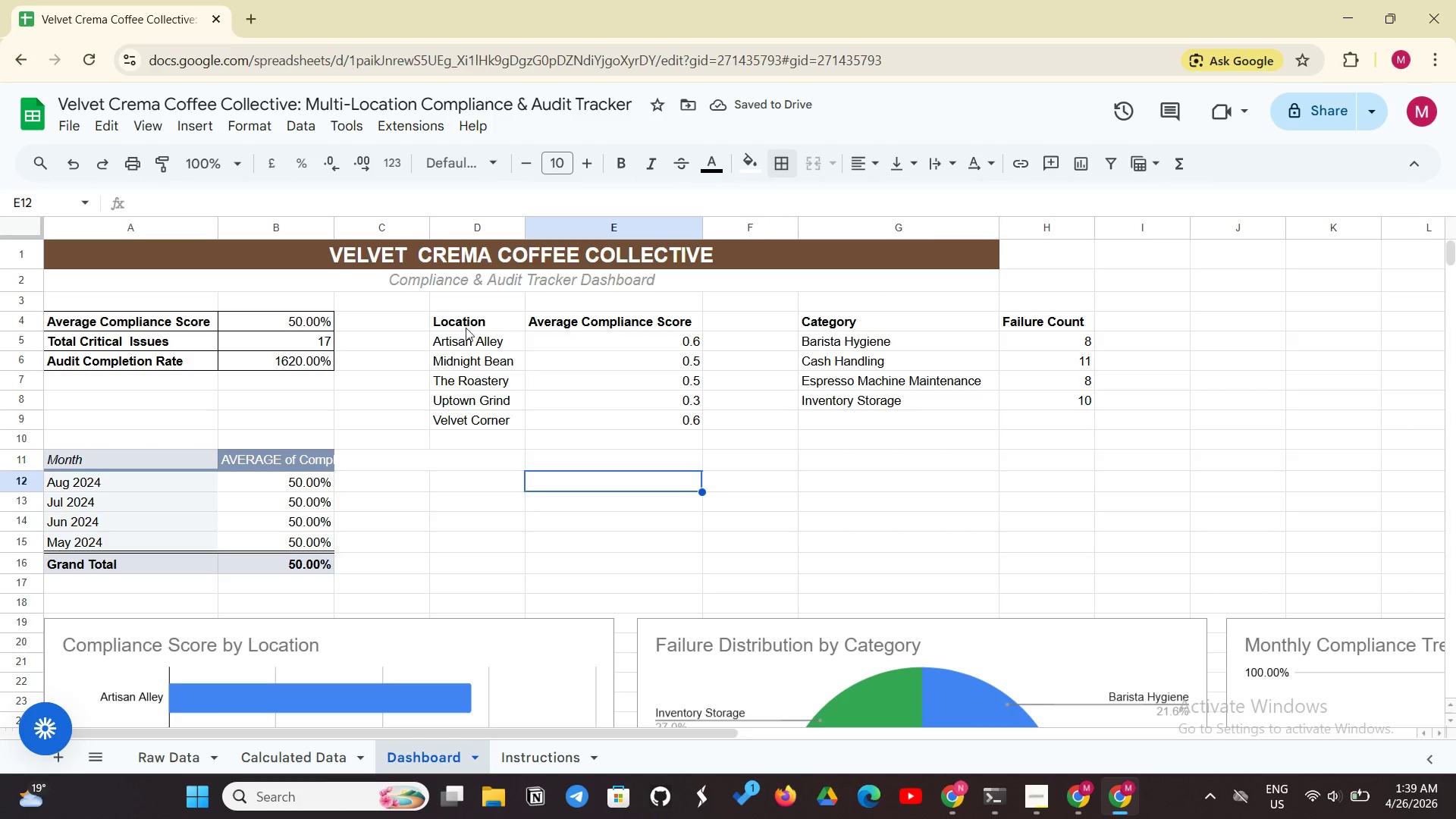 
left_click_drag(start_coordinate=[481, 323], to_coordinate=[647, 424])
 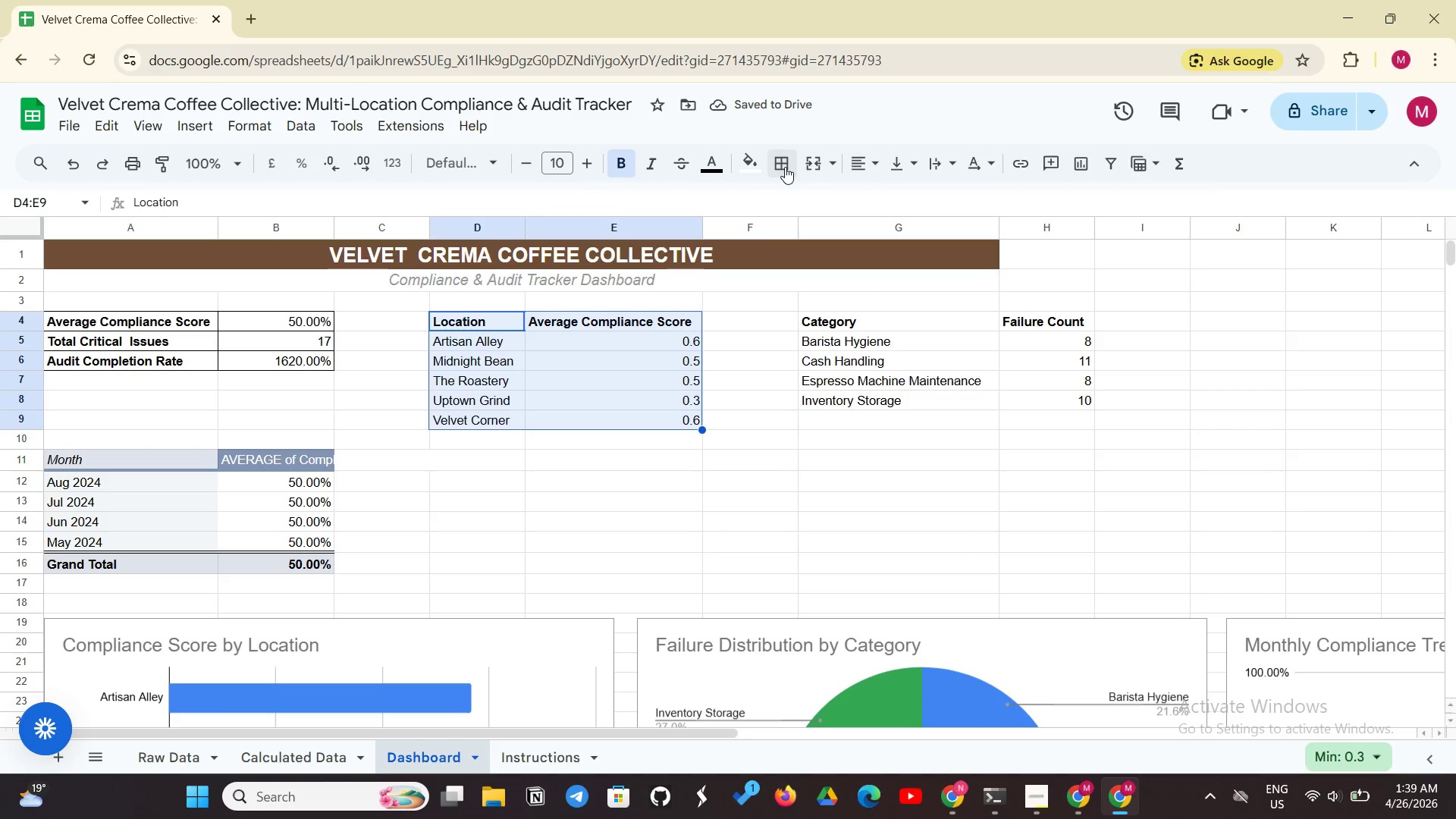 
left_click([785, 167])
 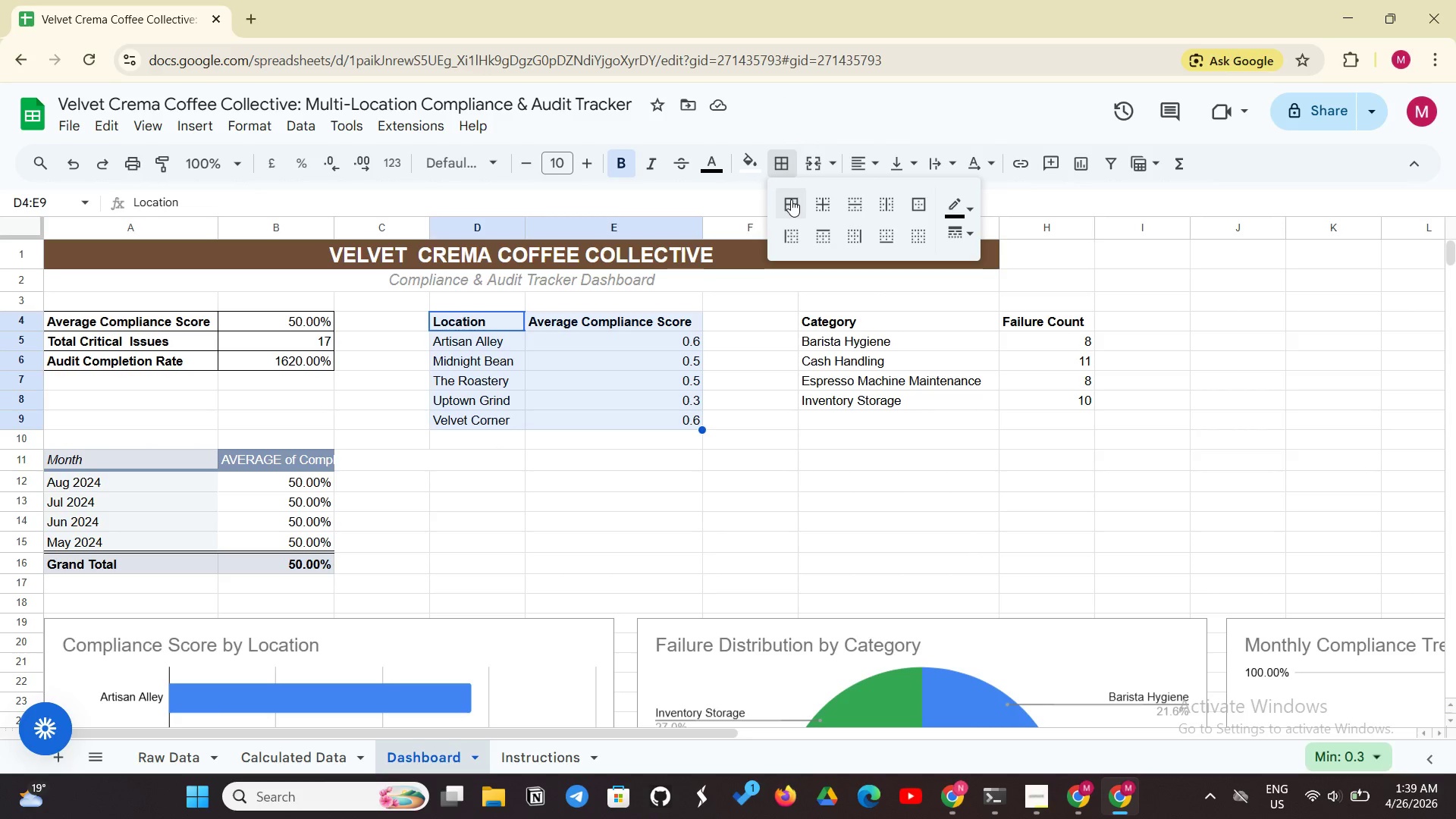 
left_click([791, 199])
 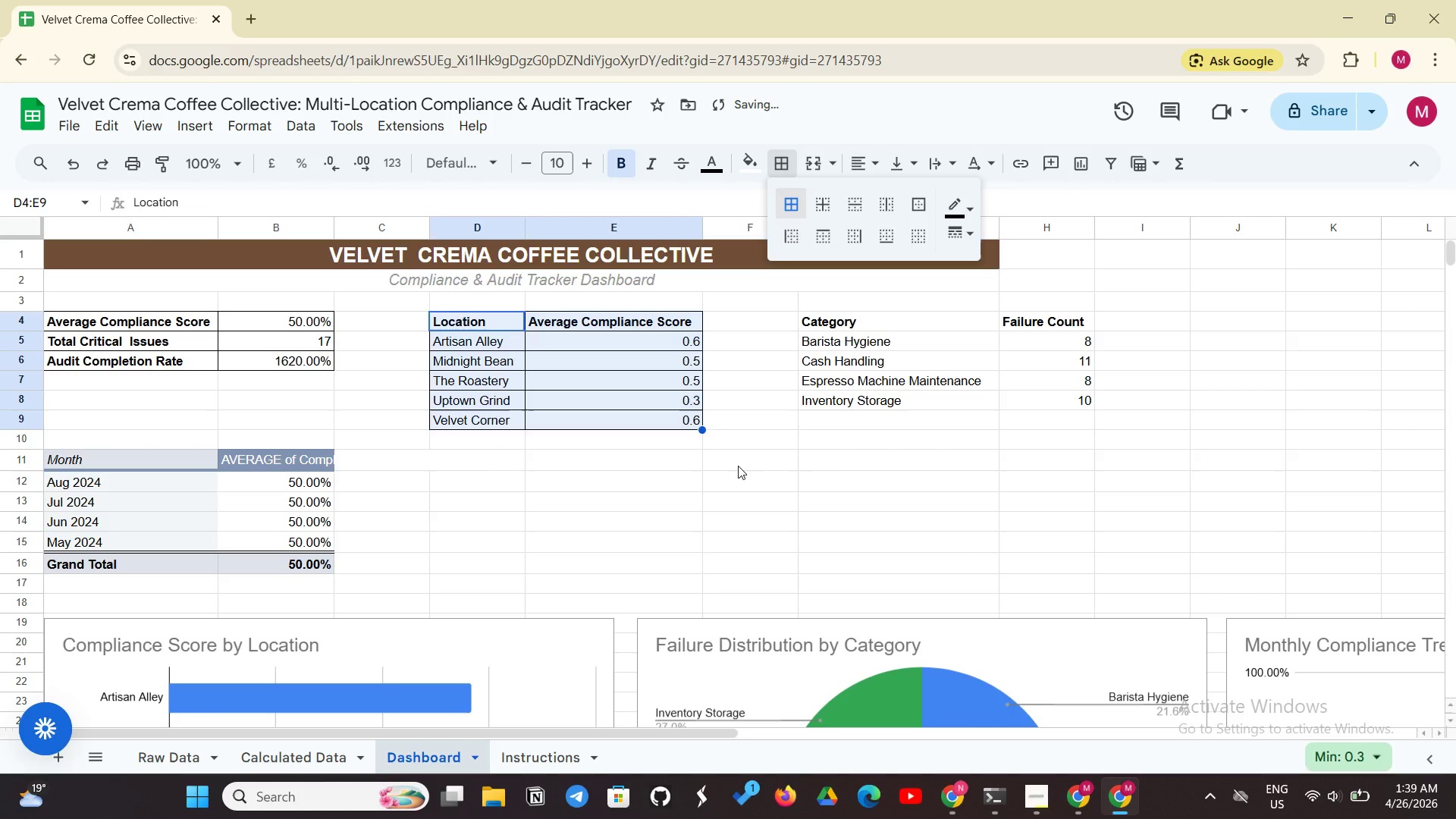 
left_click([738, 466])
 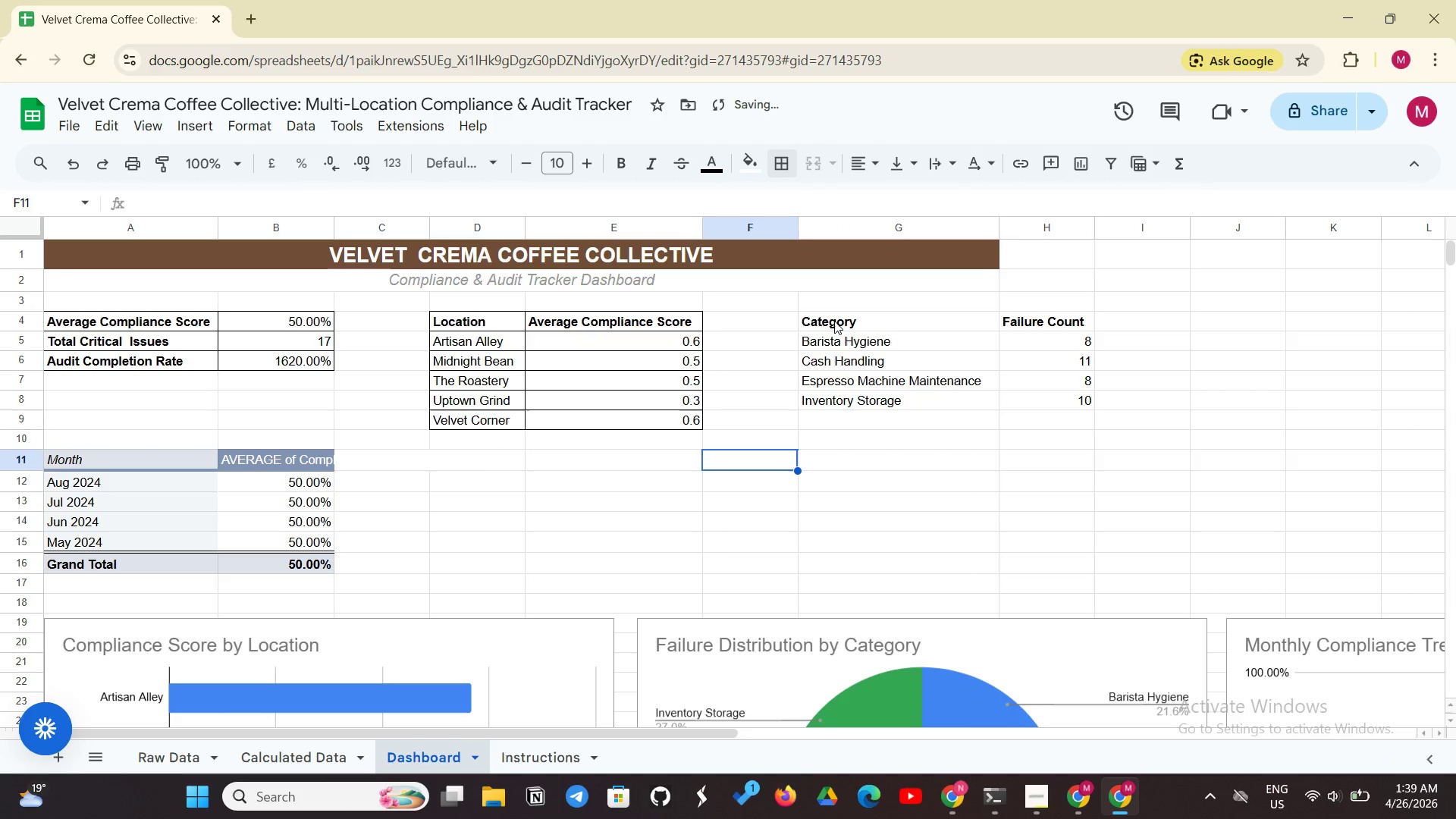 
left_click_drag(start_coordinate=[835, 321], to_coordinate=[1037, 407])
 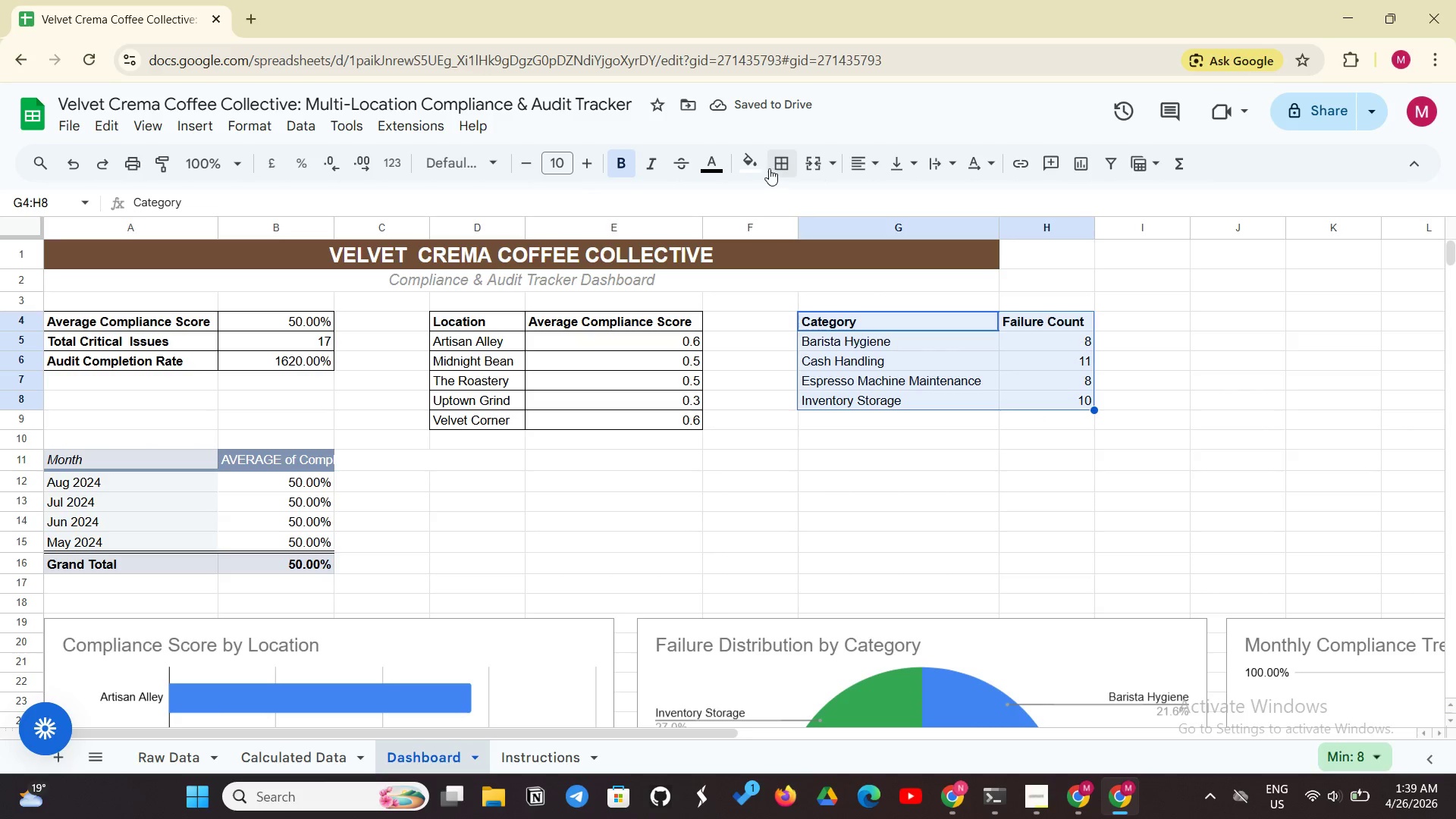 
left_click([779, 162])
 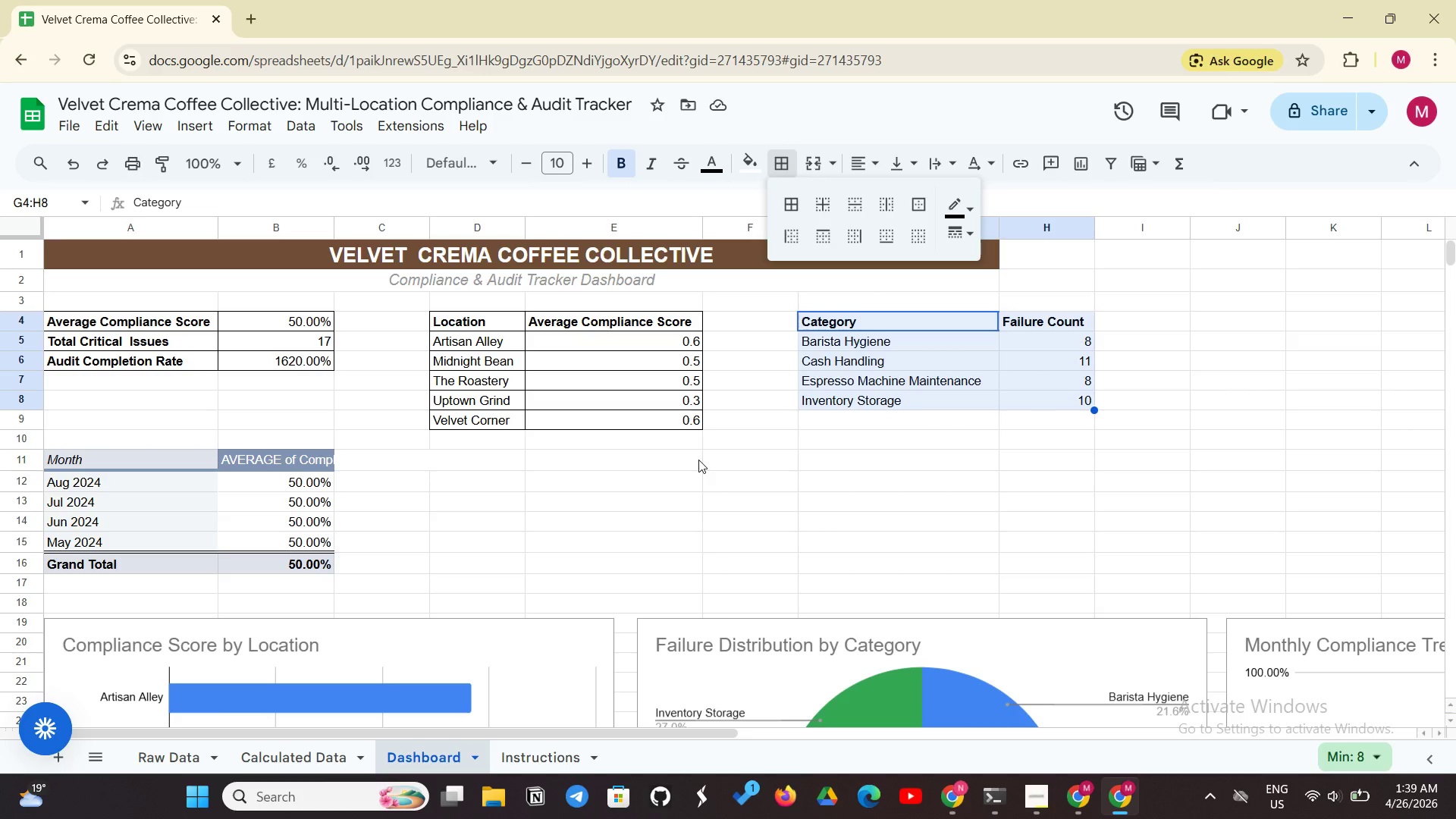 
left_click([698, 460])
 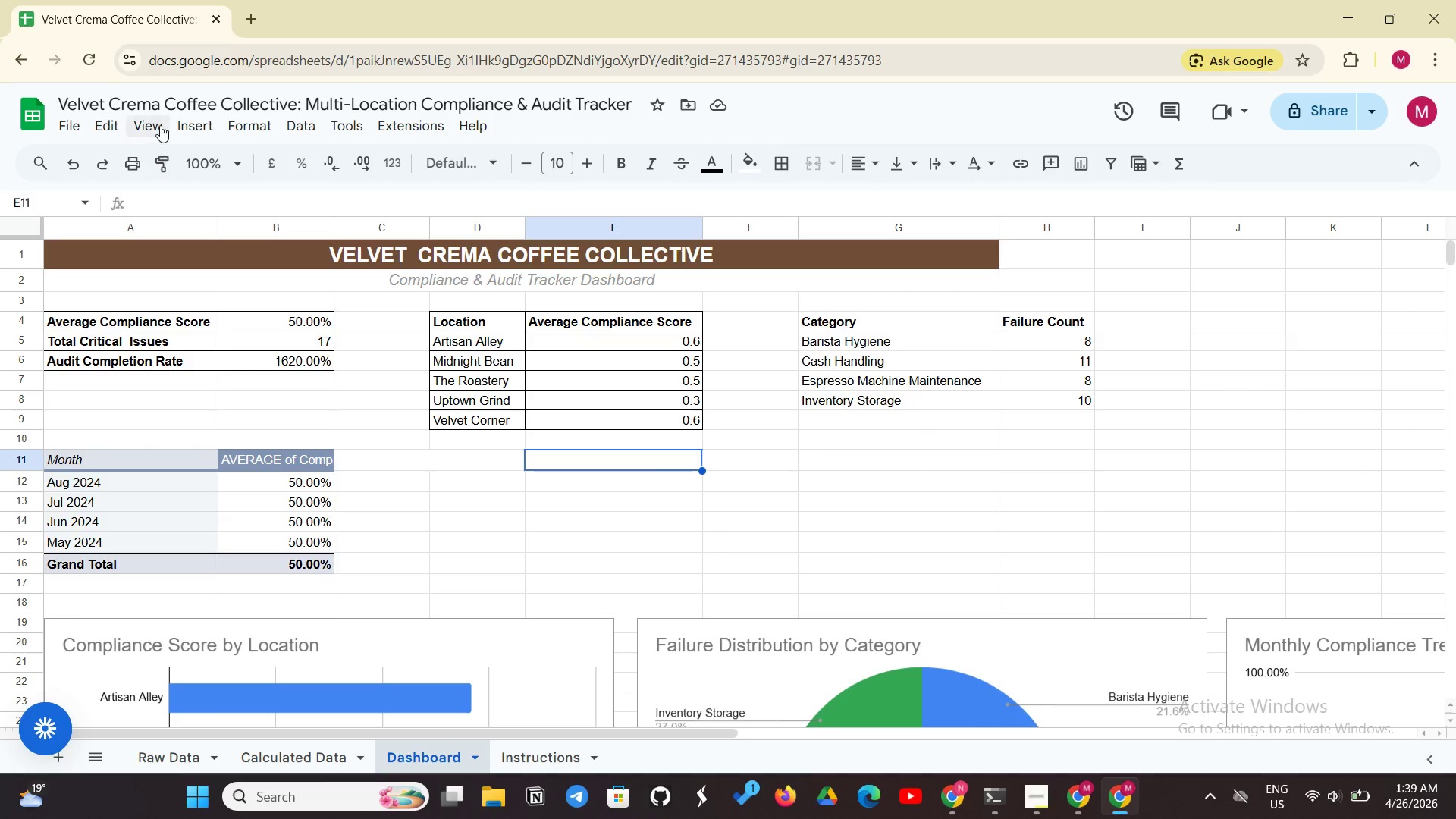 
left_click([159, 125])
 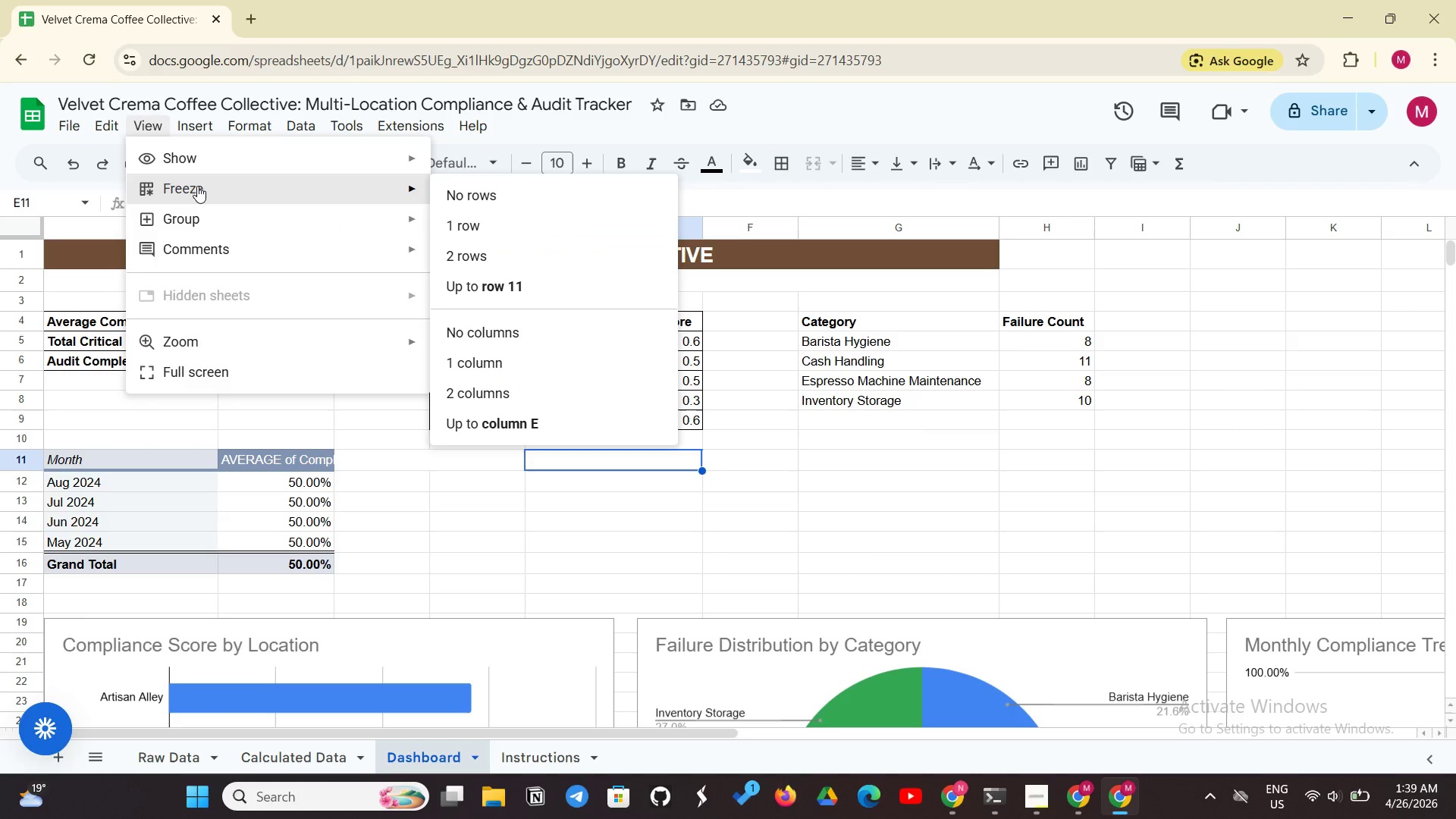 
left_click([197, 186])
 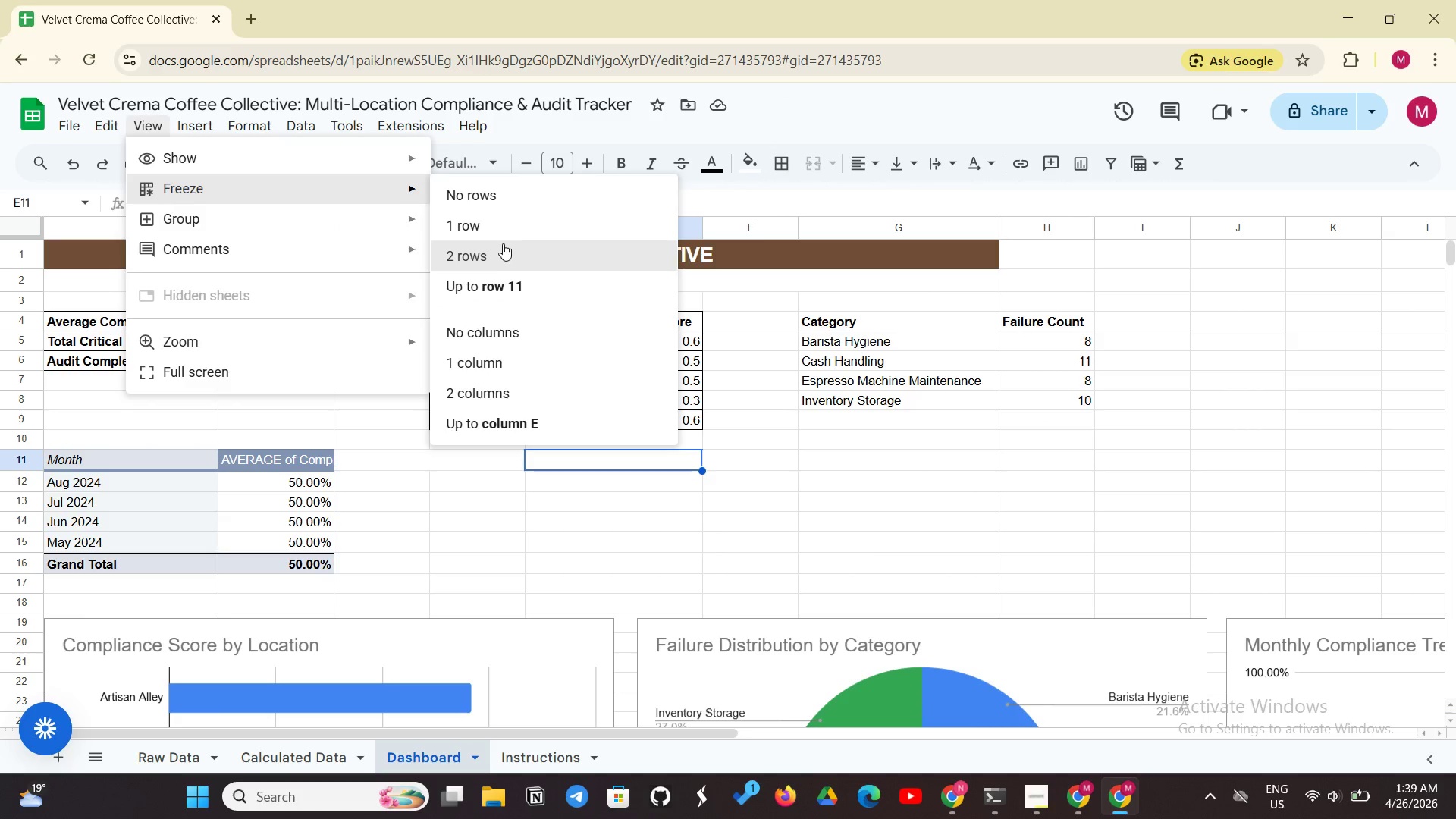 
left_click([503, 243])
 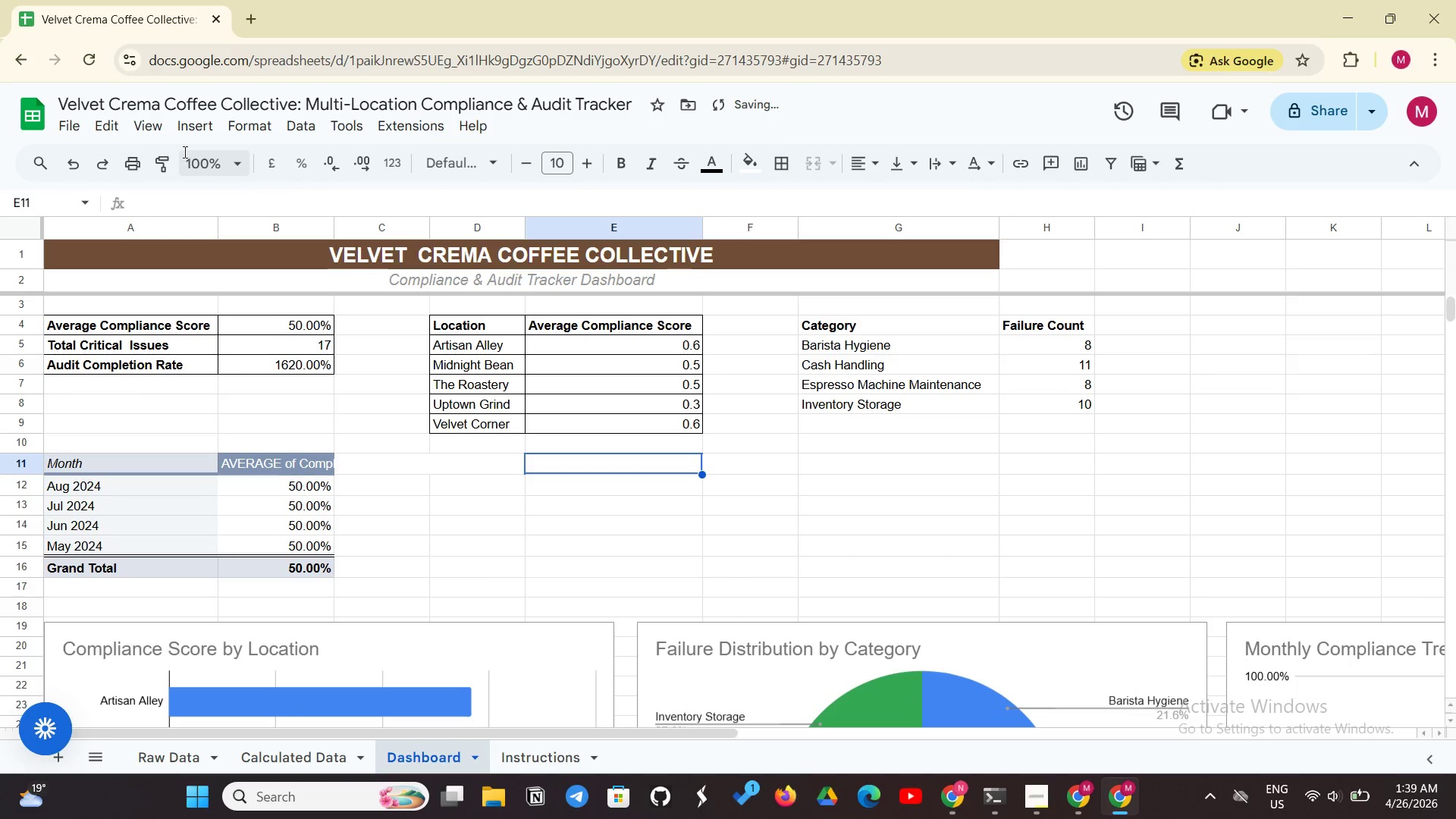 
left_click([149, 118])
 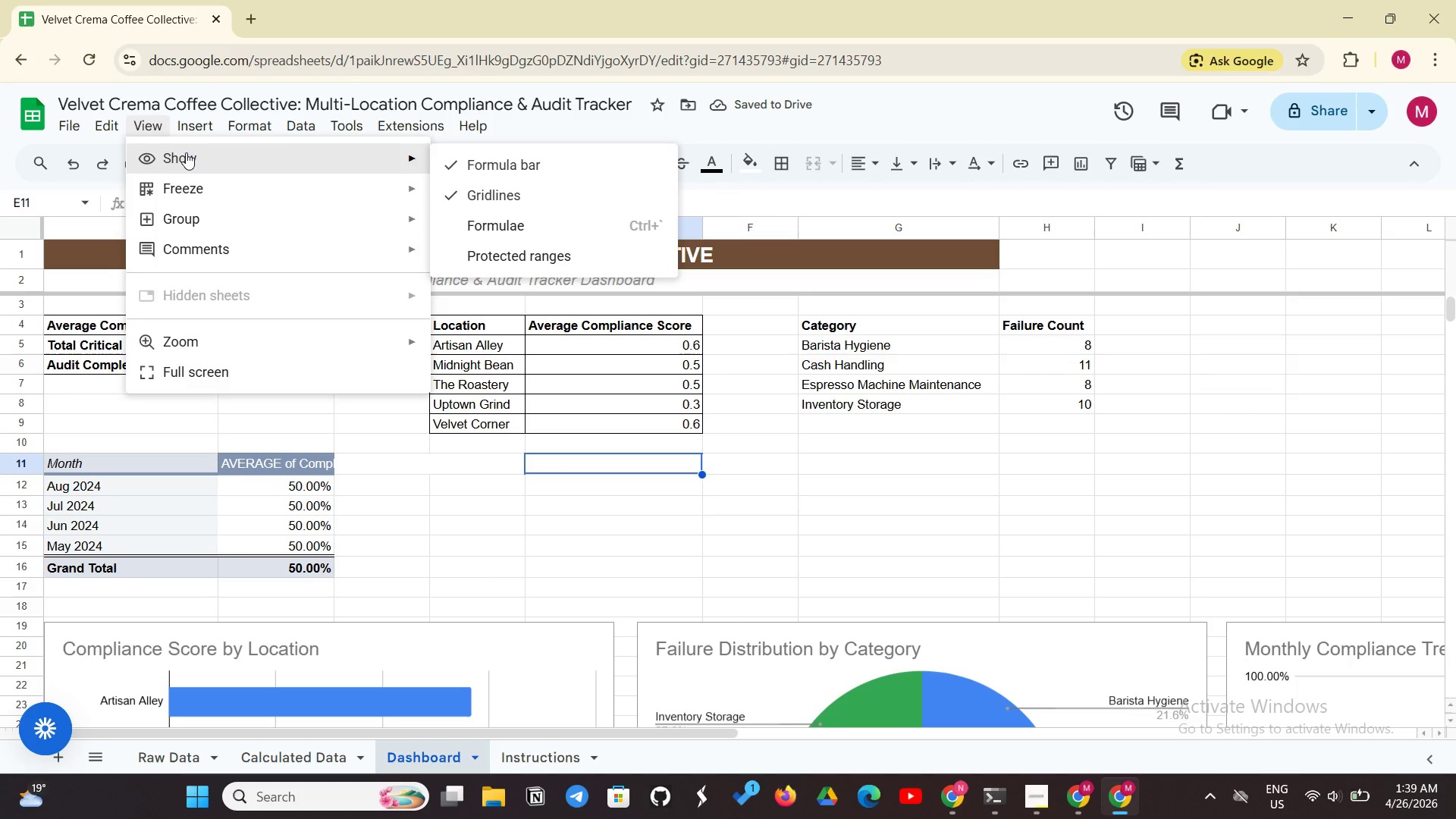 
left_click([186, 152])
 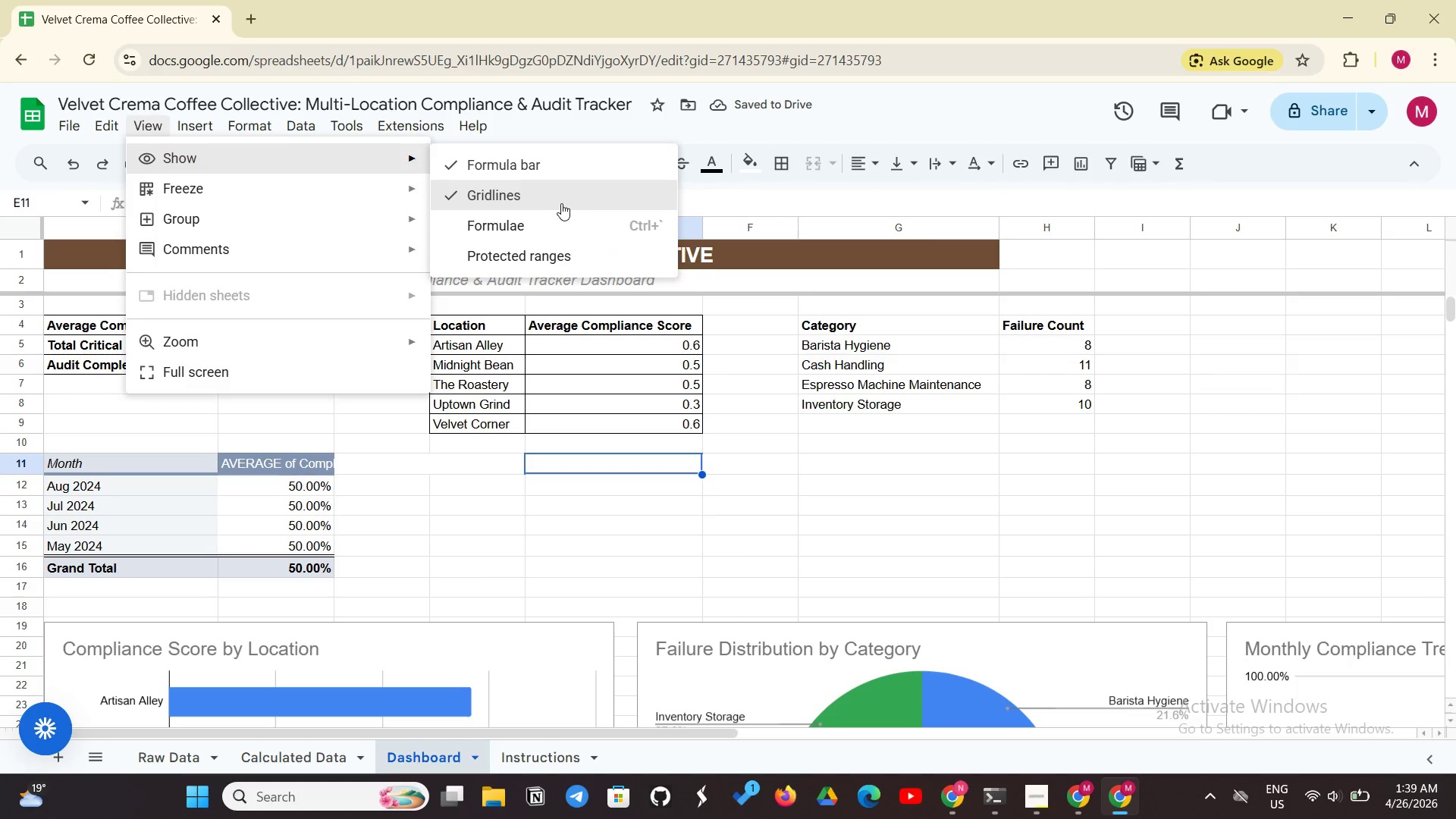 
left_click([561, 203])
 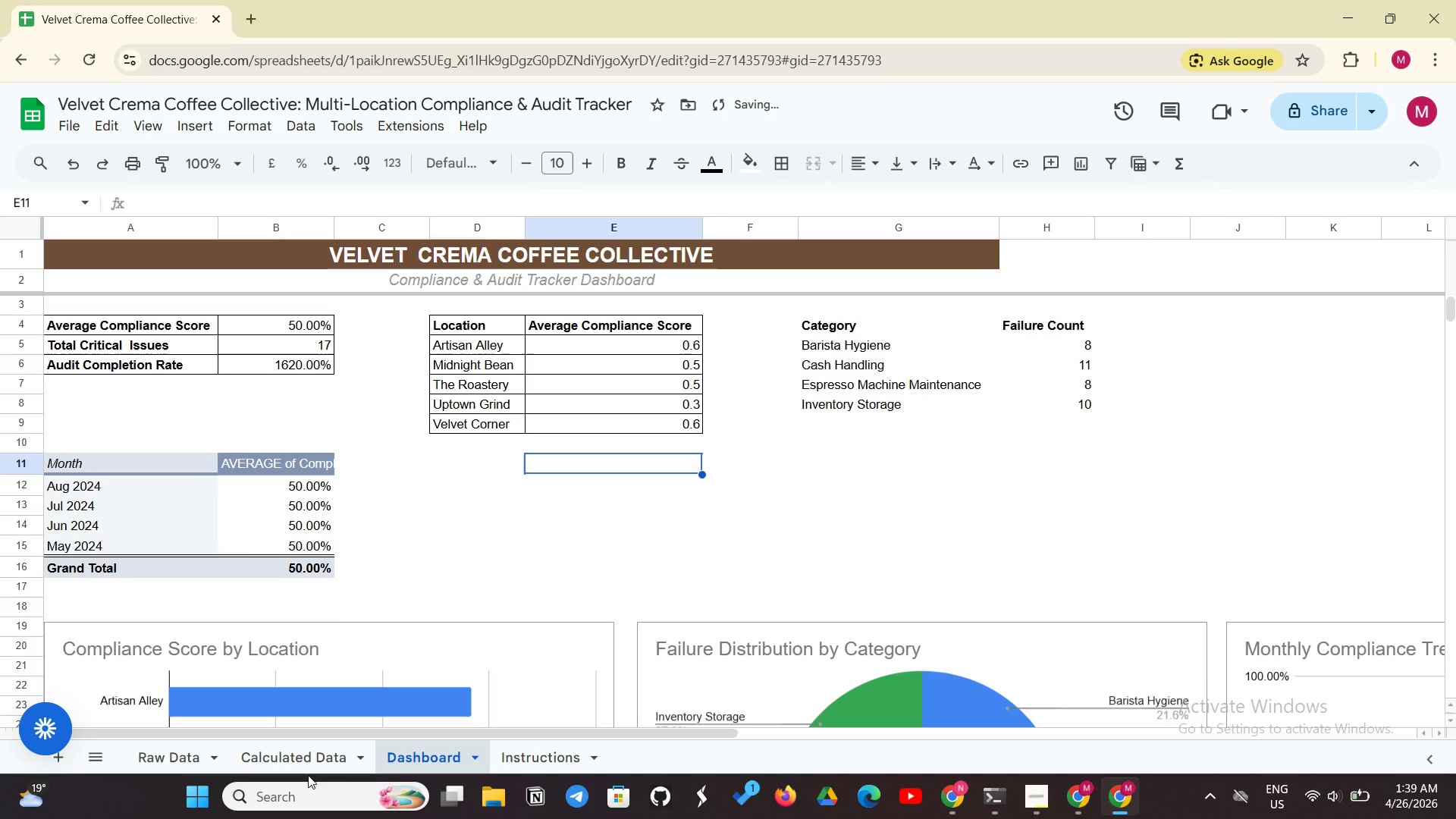 
left_click([306, 768])
 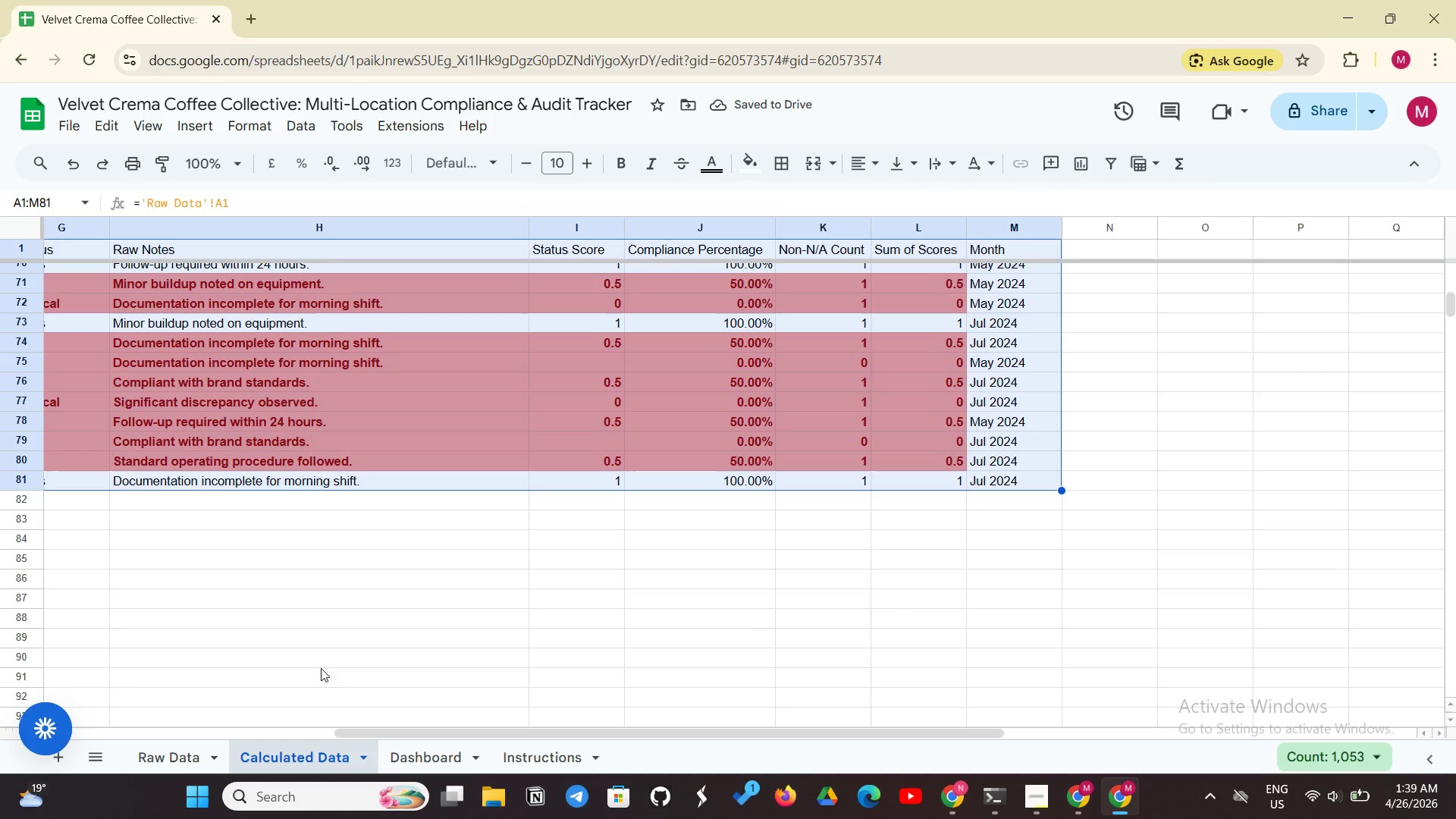 
left_click([331, 645])
 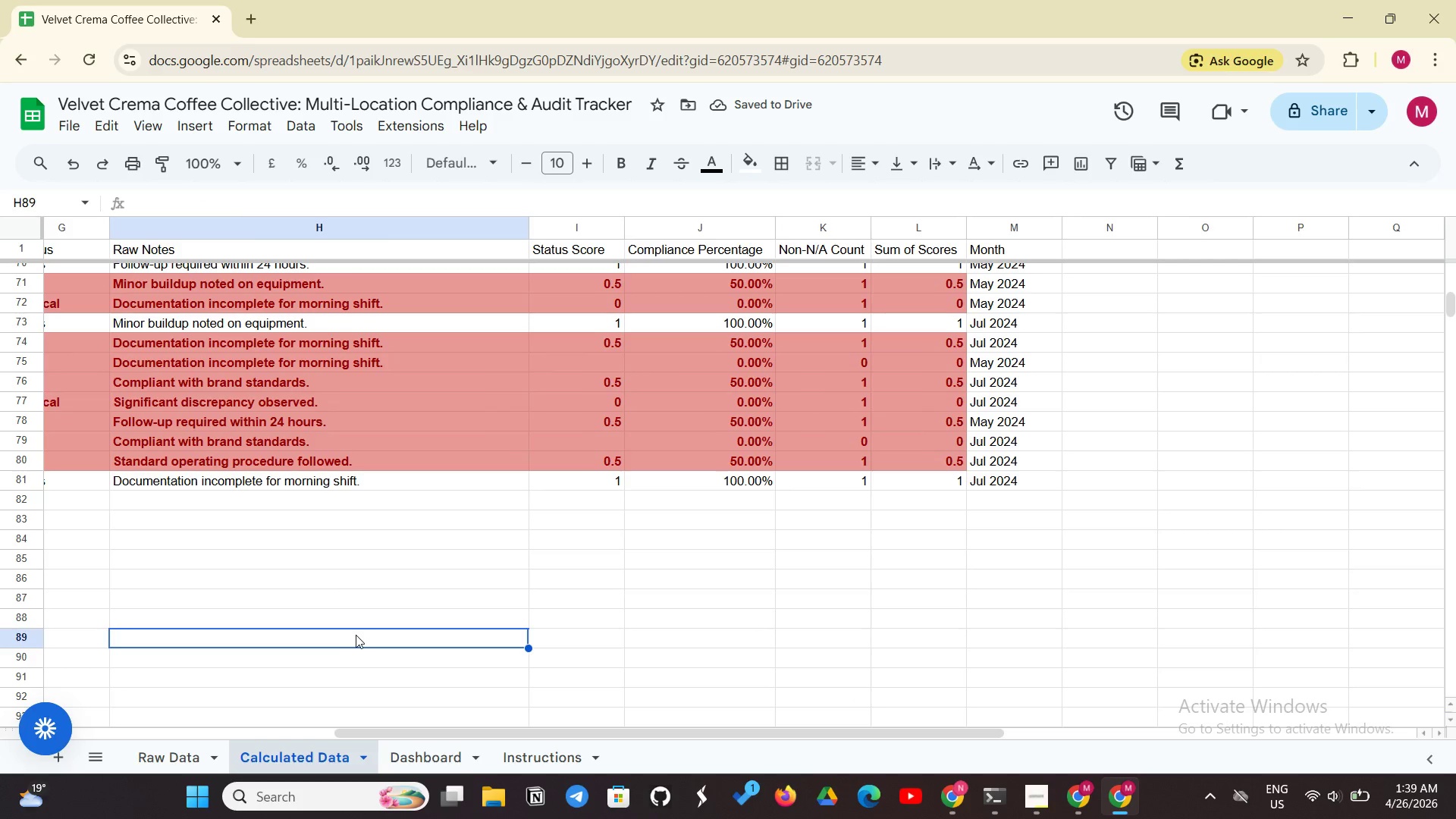 
scroll: coordinate [359, 632], scroll_direction: up, amount: 34.0
 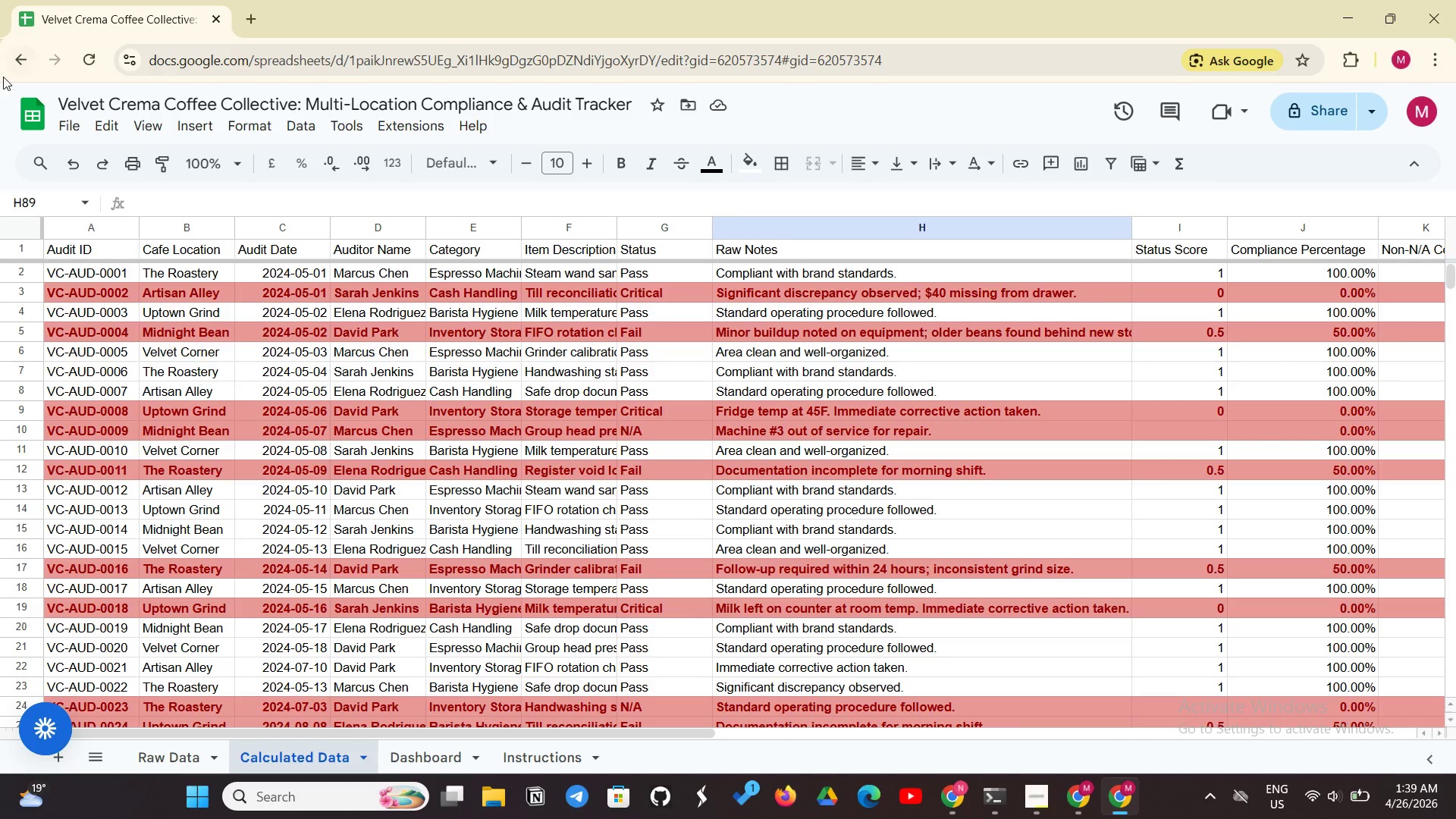 
left_click_drag(start_coordinate=[102, 250], to_coordinate=[1180, 250])
 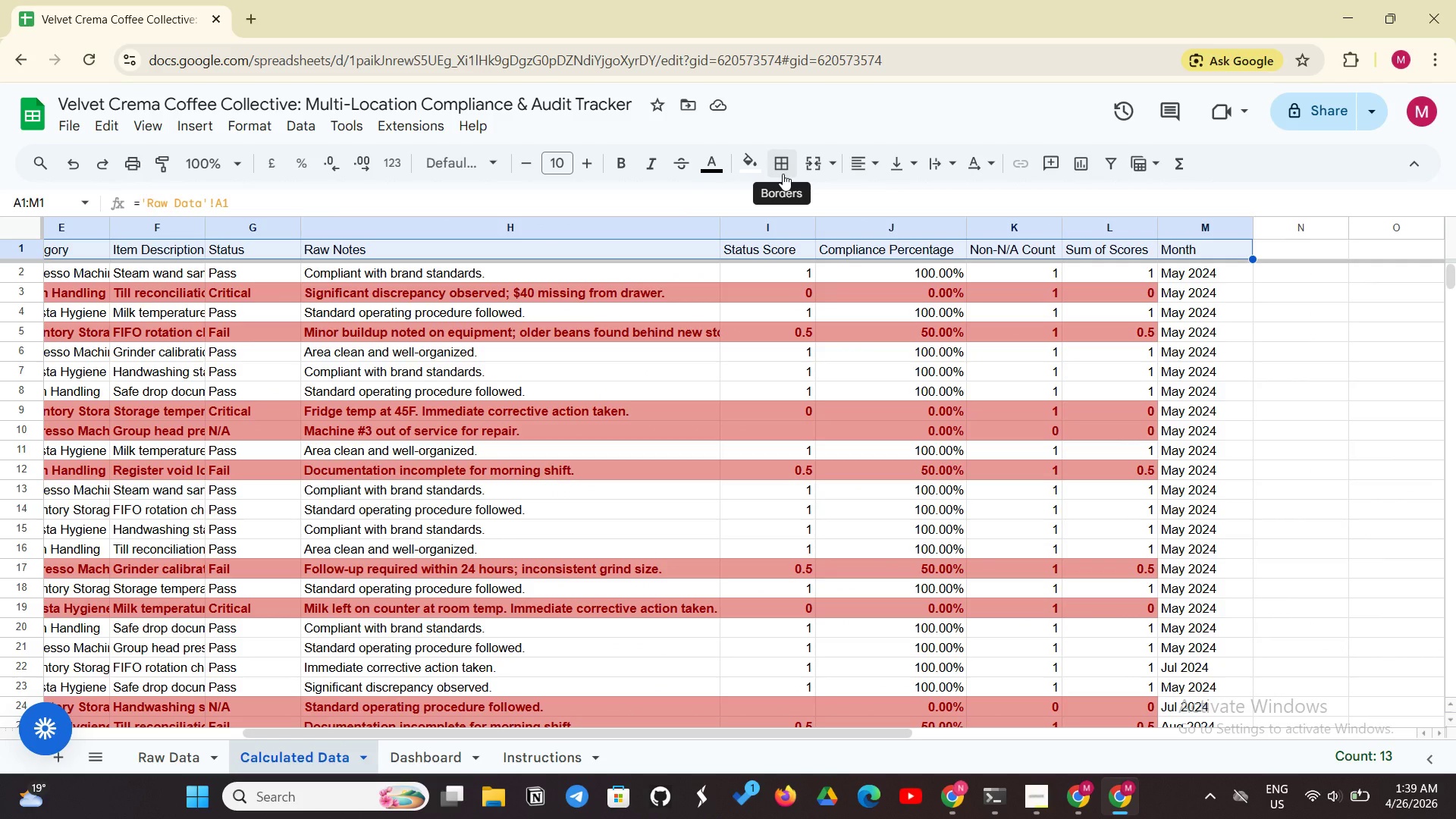 
wait(5.69)
 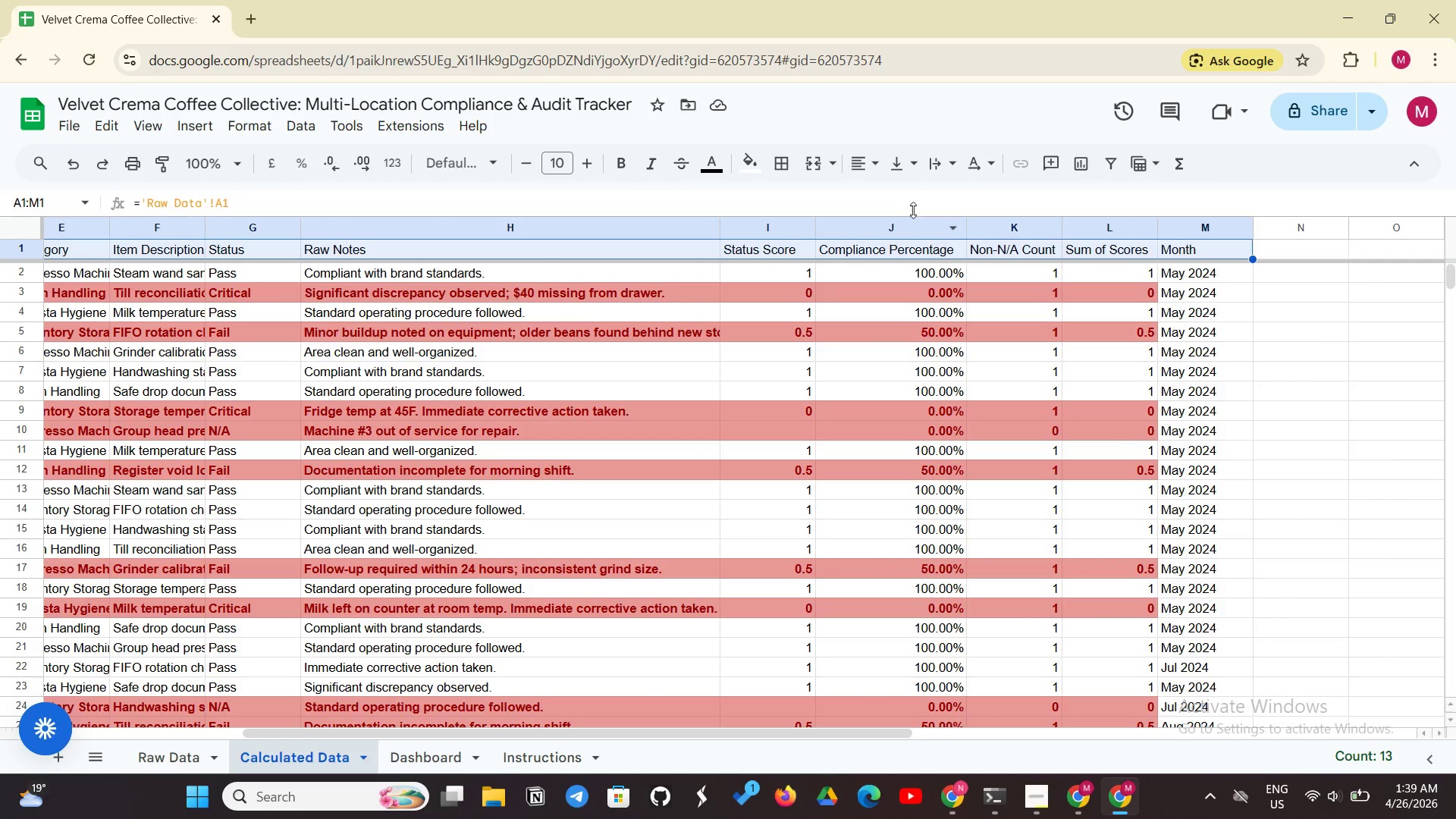 
left_click([783, 174])
 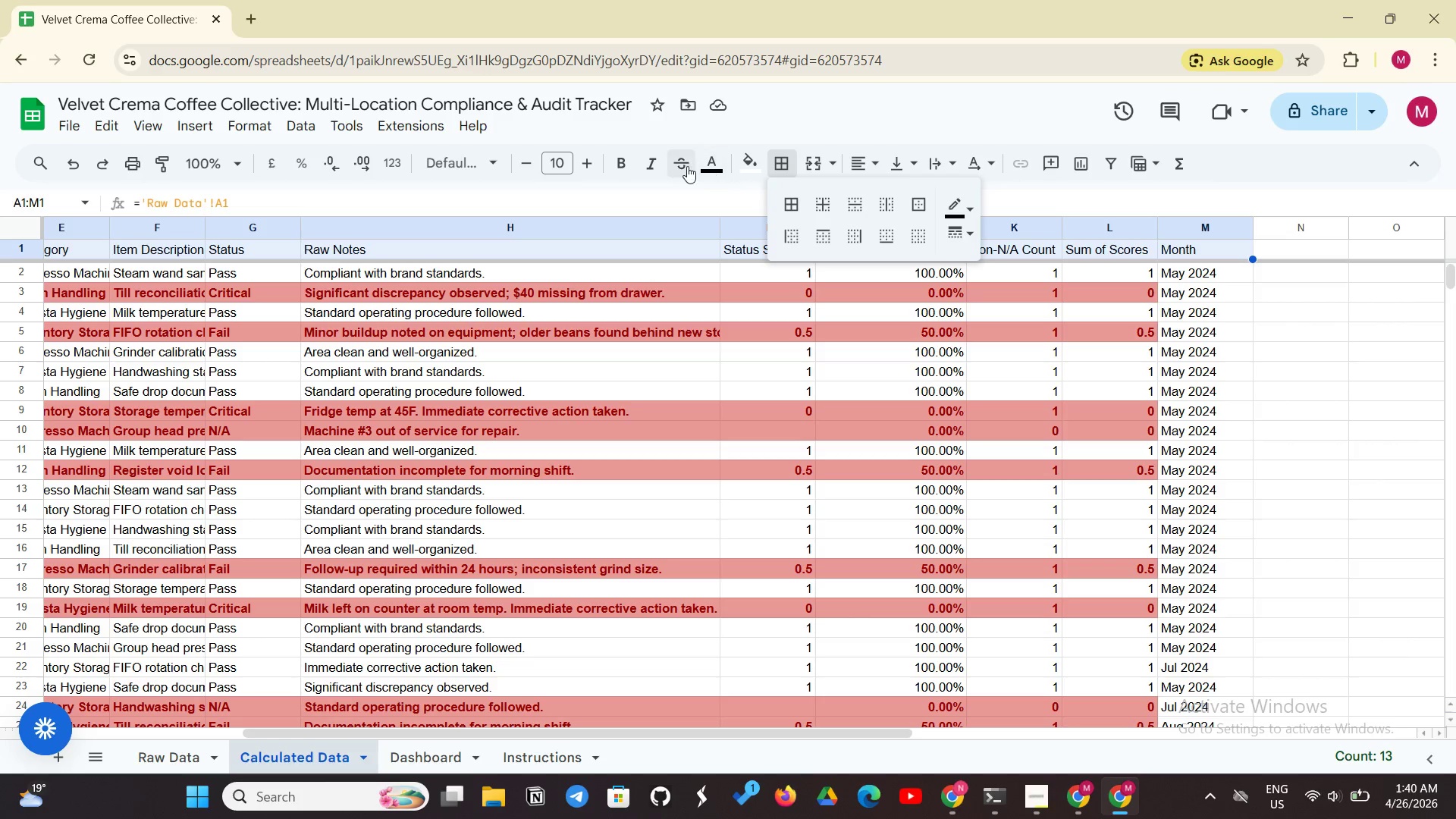 
wait(5.02)
 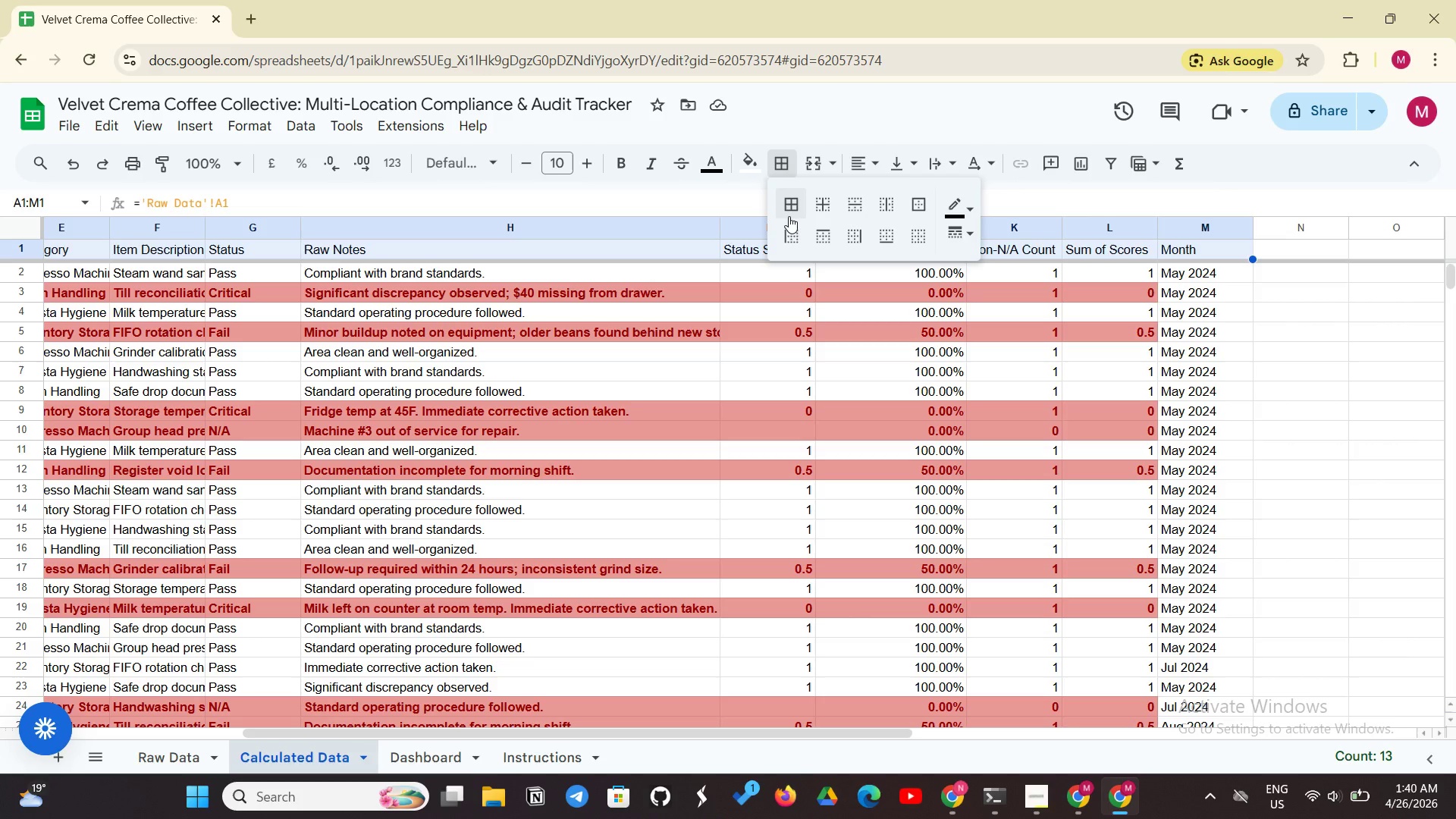 
left_click([626, 167])
 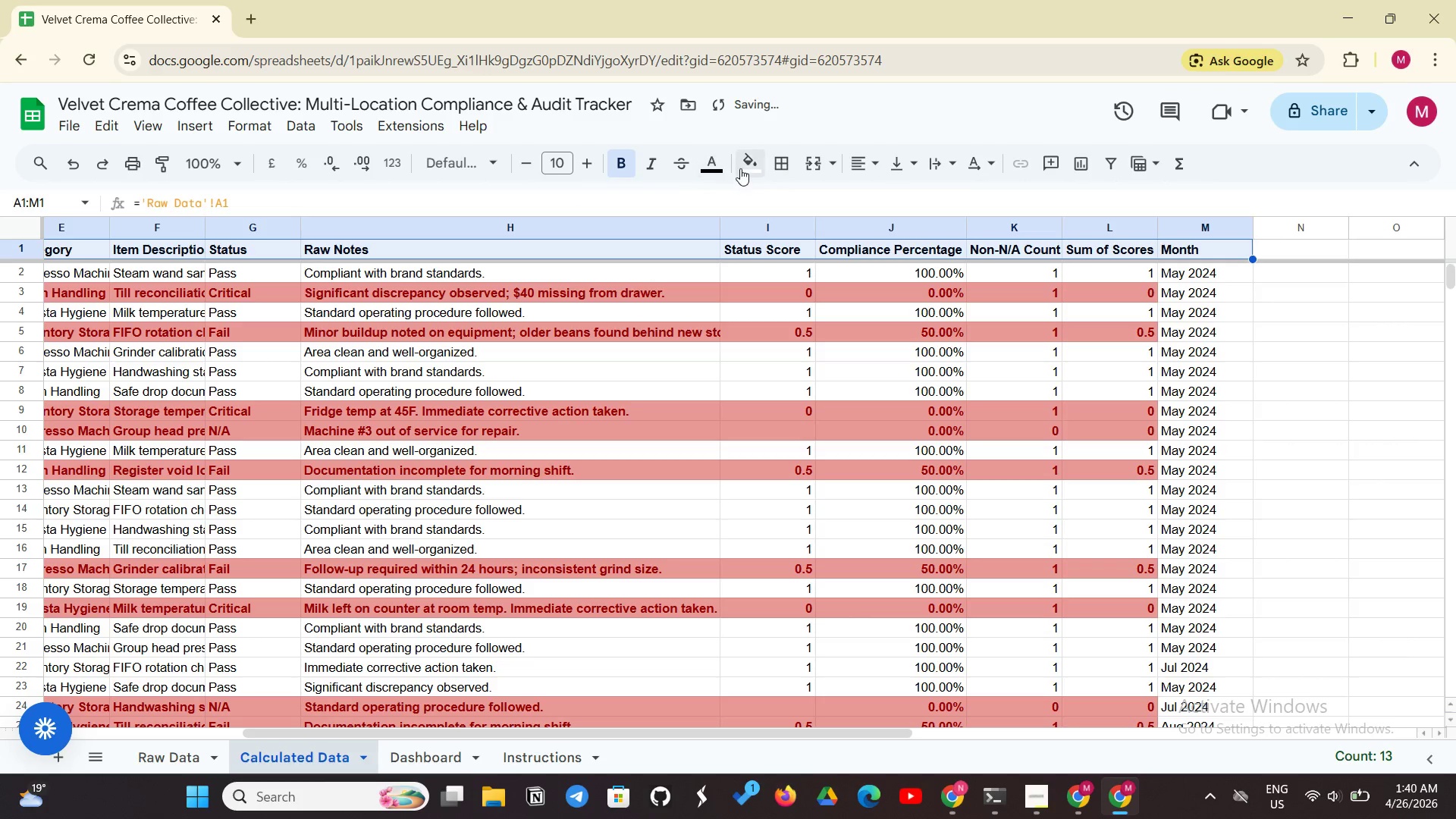 
left_click([741, 168])
 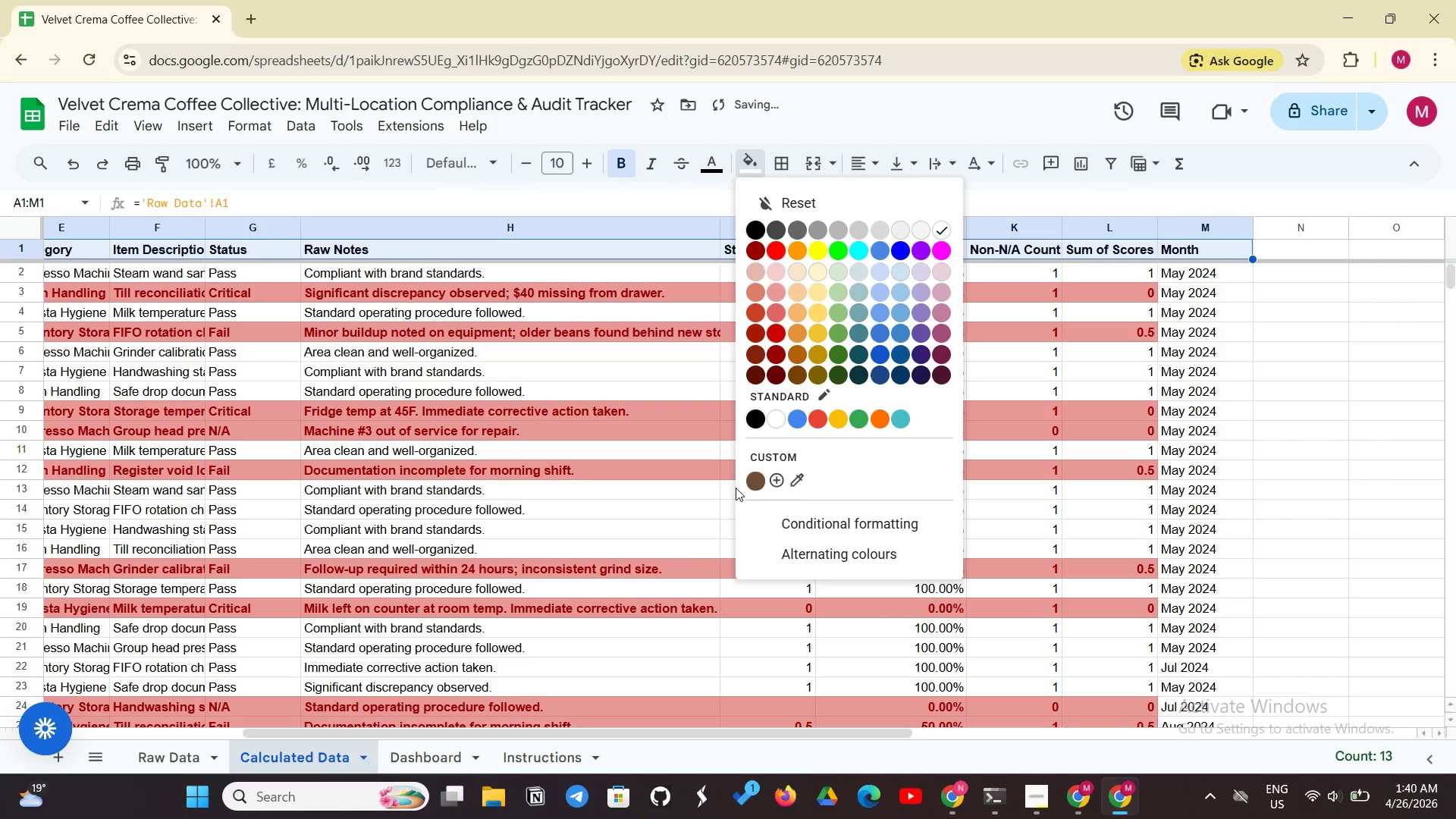 
left_click([756, 482])
 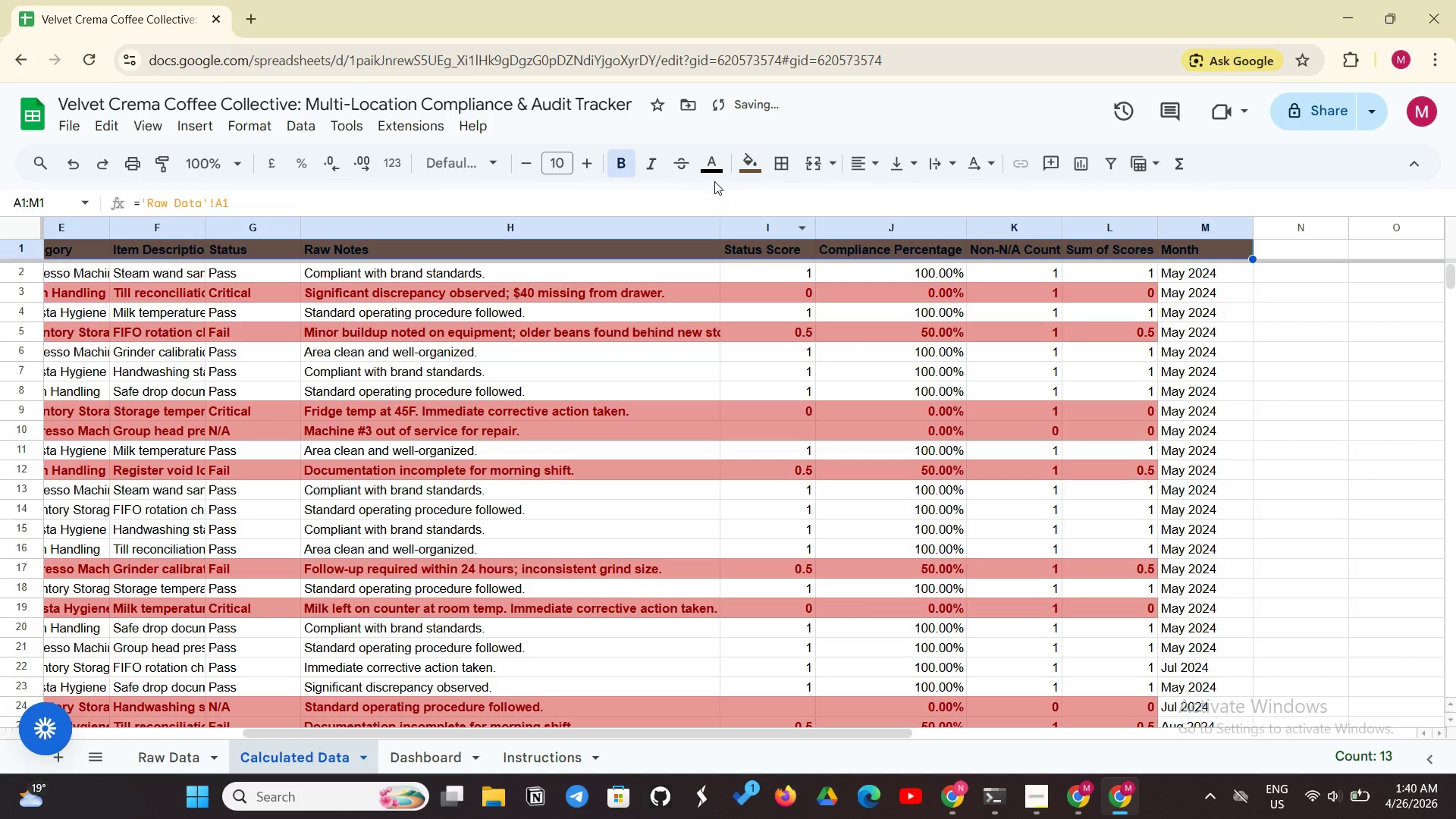 
left_click([713, 174])
 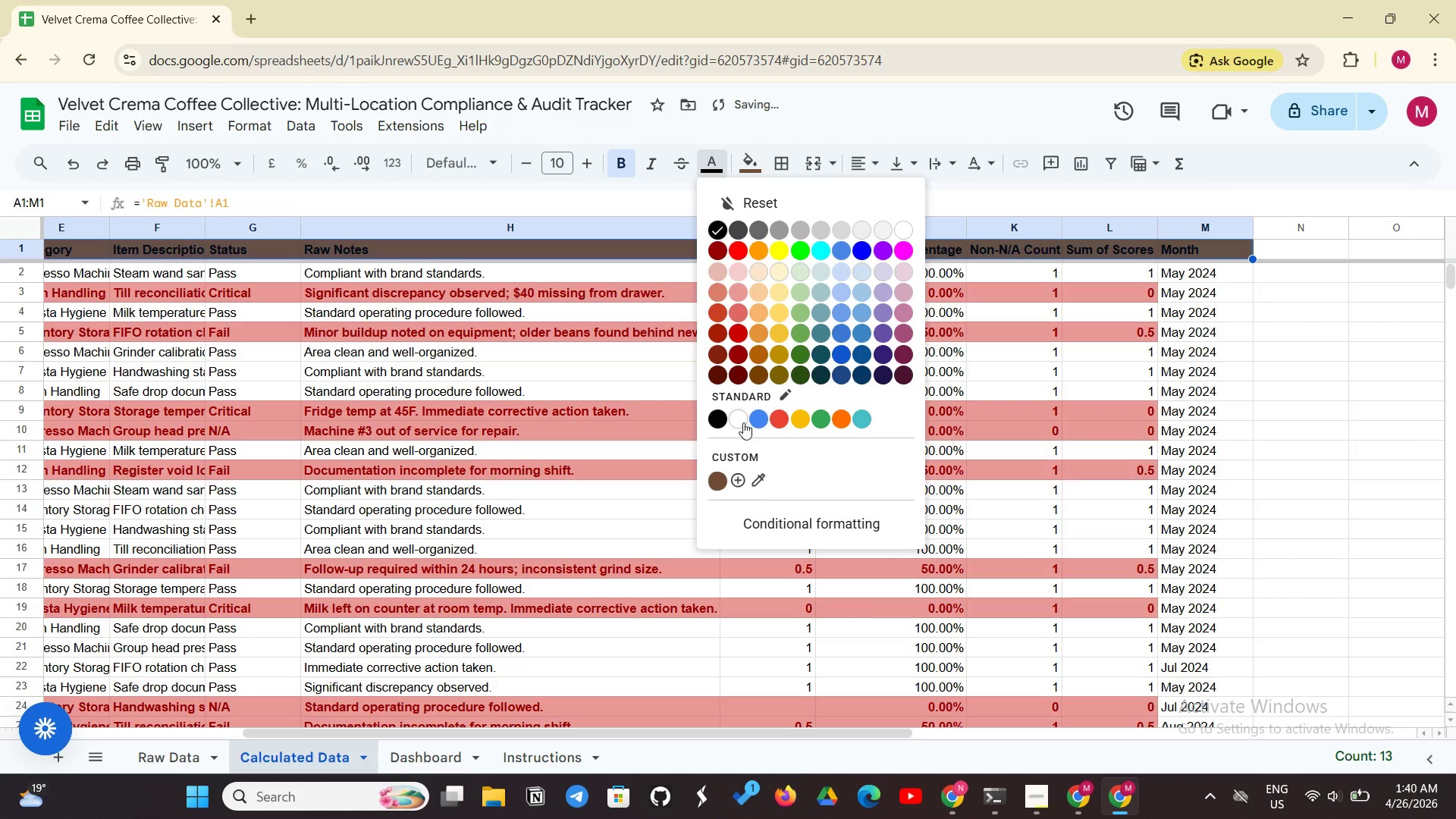 
left_click([743, 422])
 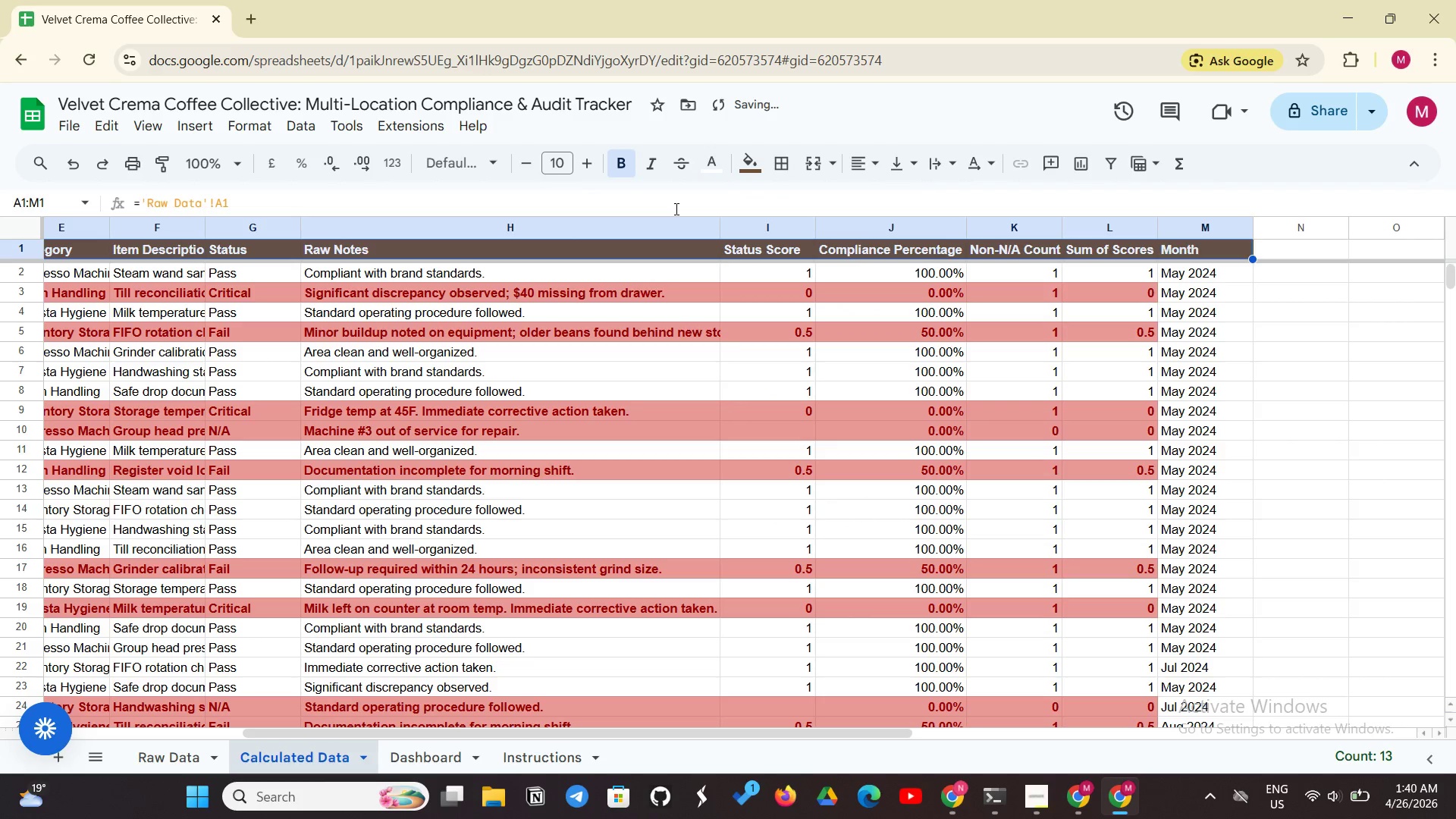 
key(Control+Shift+E)
 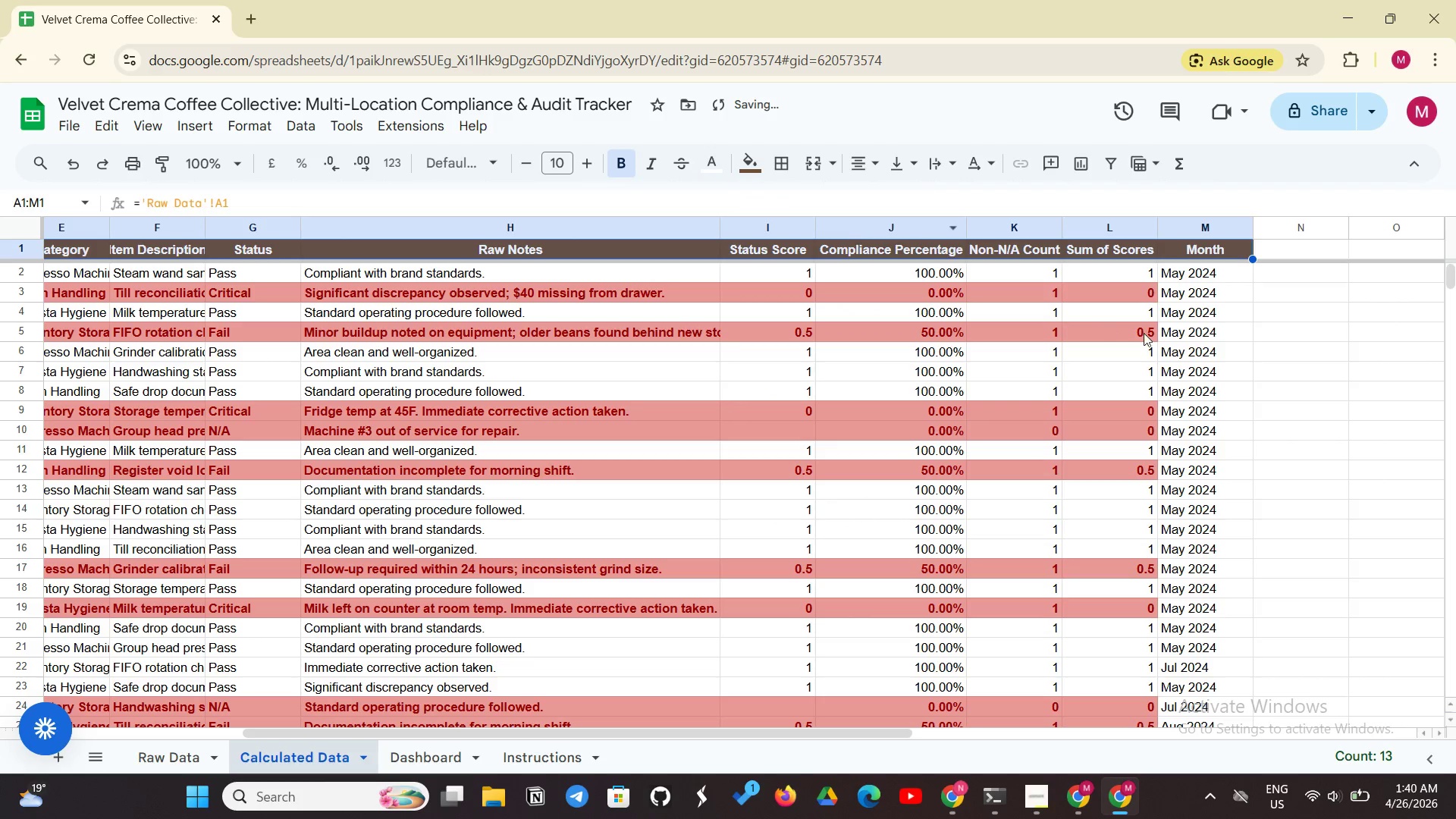 
left_click([1398, 403])
 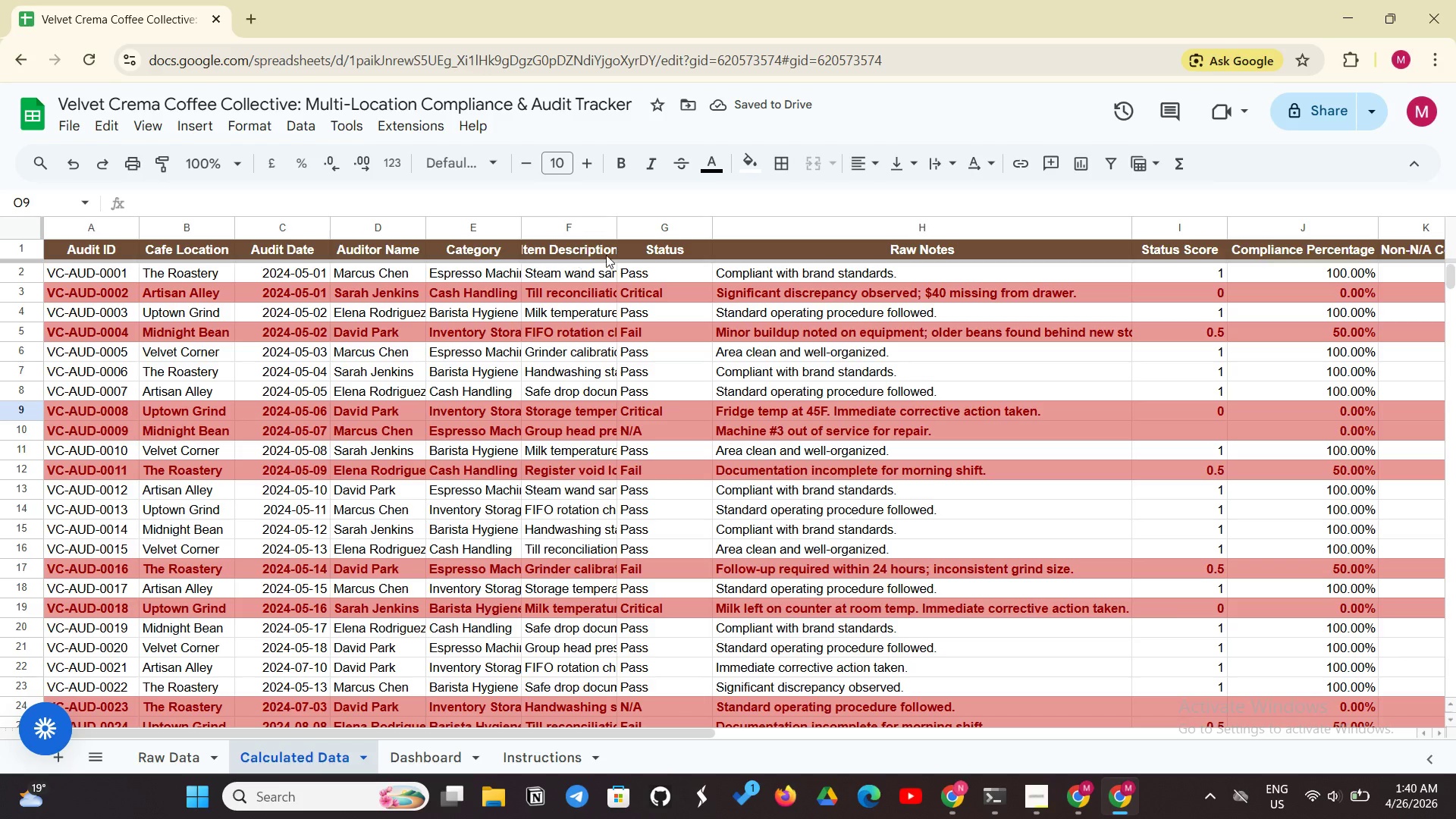 
left_click_drag(start_coordinate=[617, 234], to_coordinate=[635, 228])
 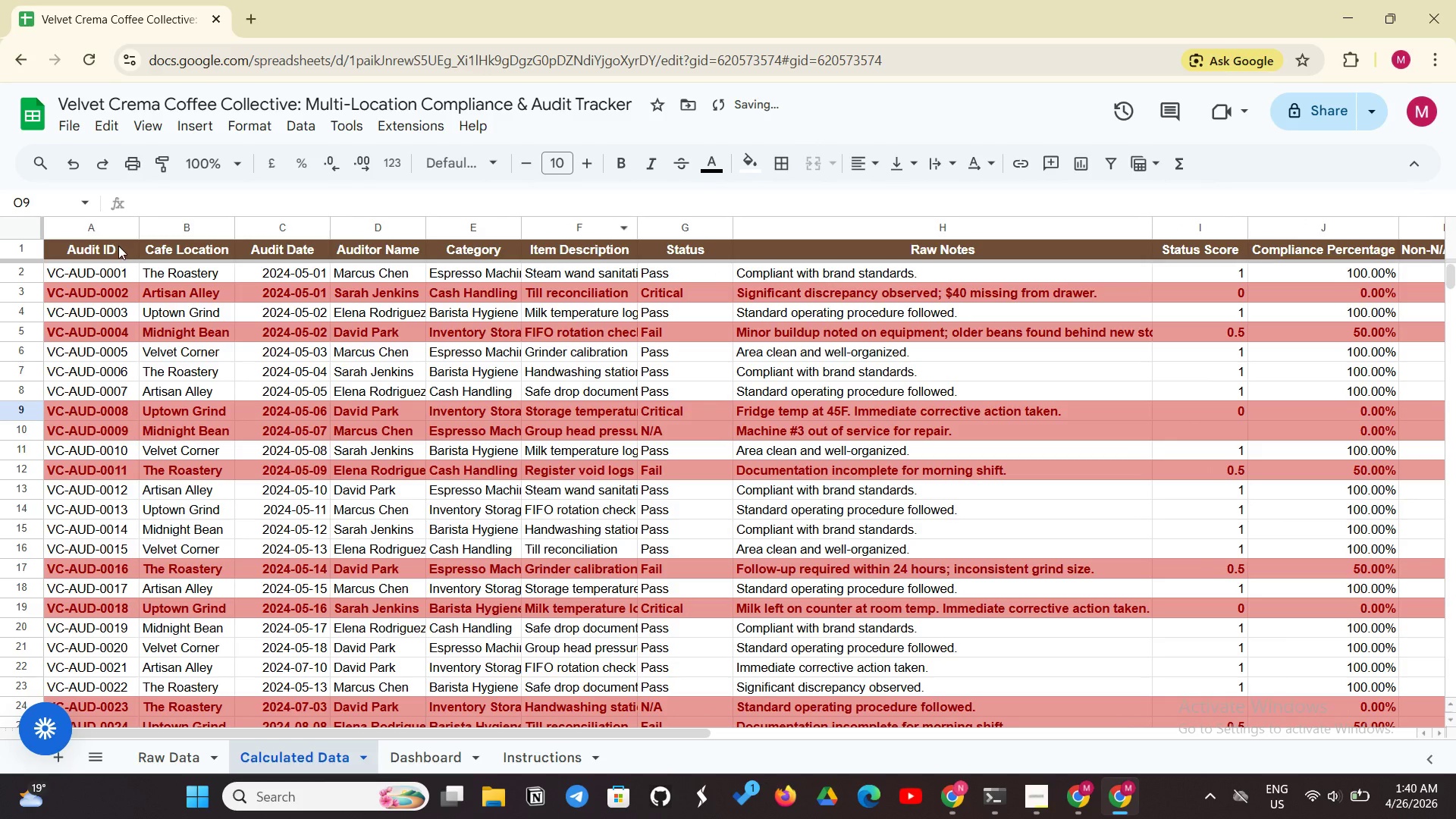 
left_click_drag(start_coordinate=[118, 246], to_coordinate=[1218, 445])
 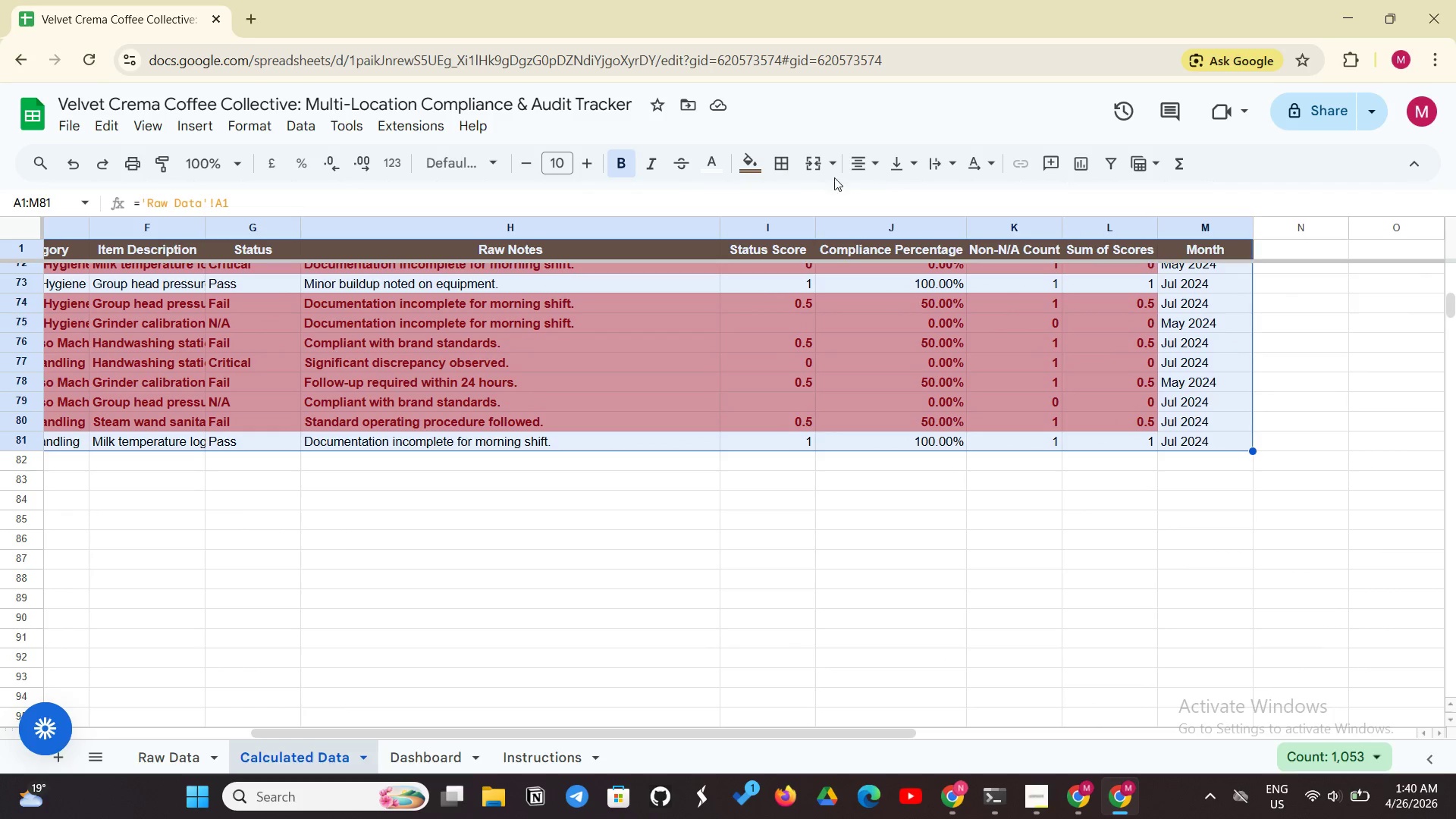 
left_click([780, 165])
 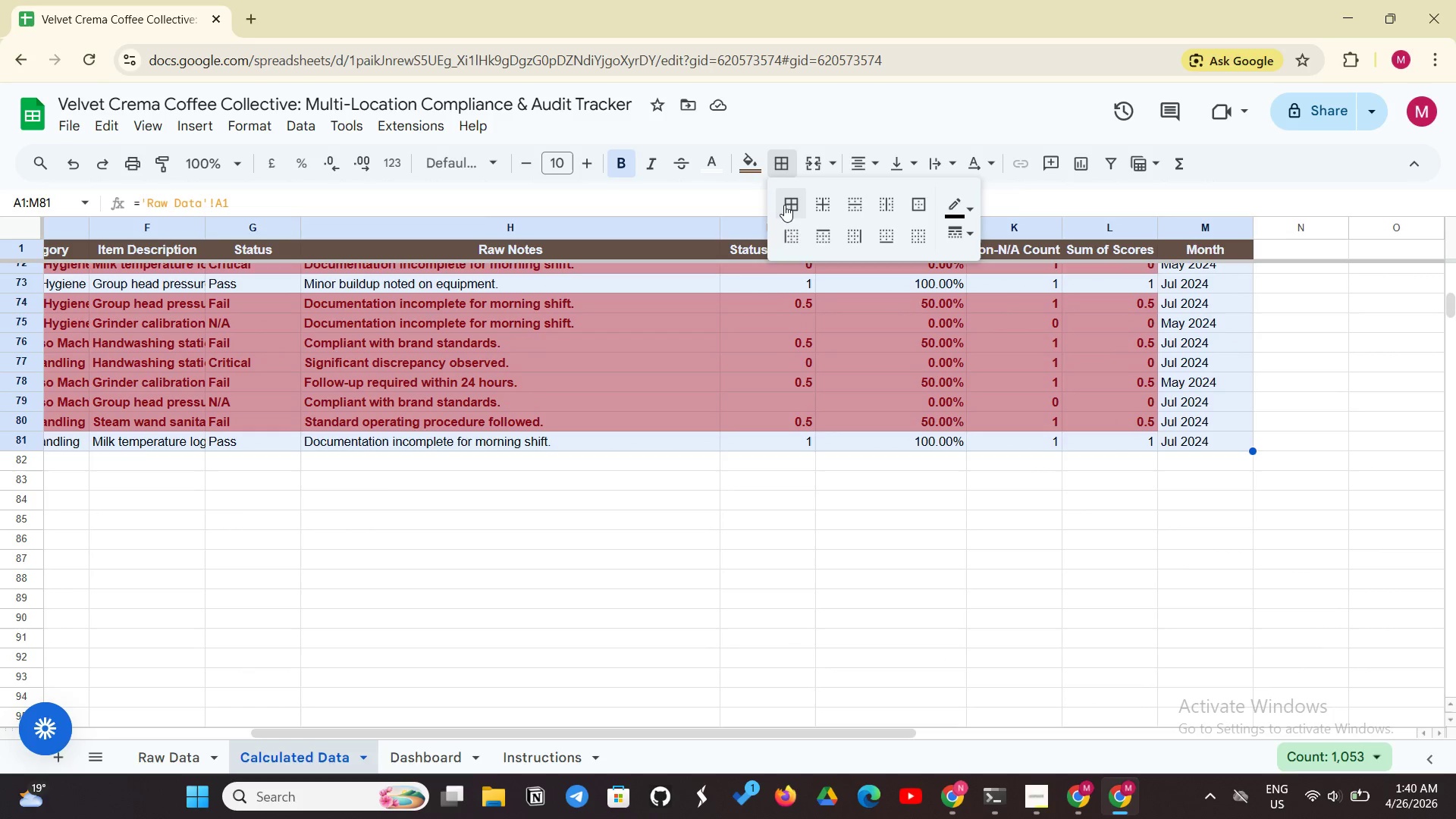 
left_click([784, 205])
 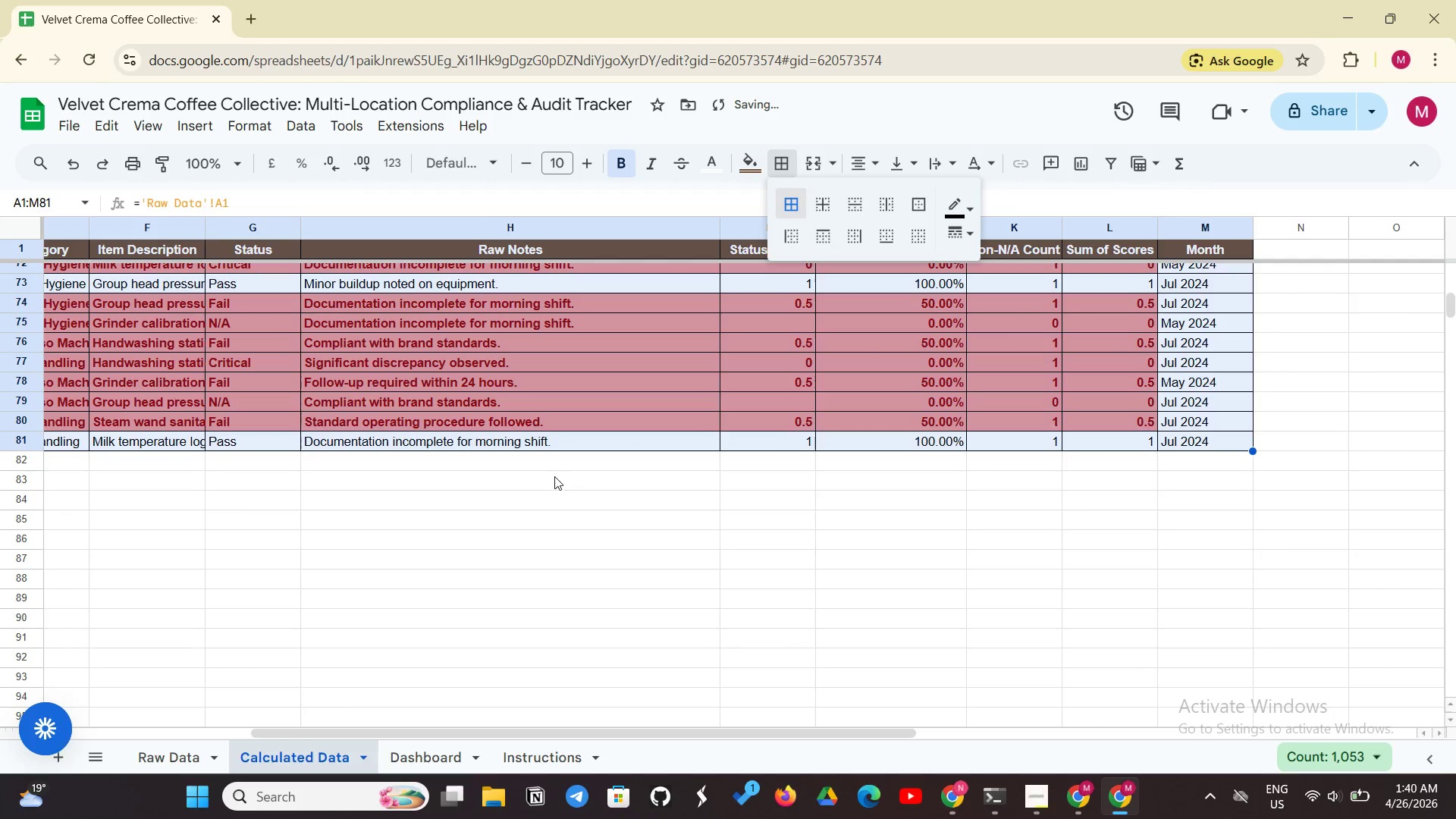 
left_click([480, 546])
 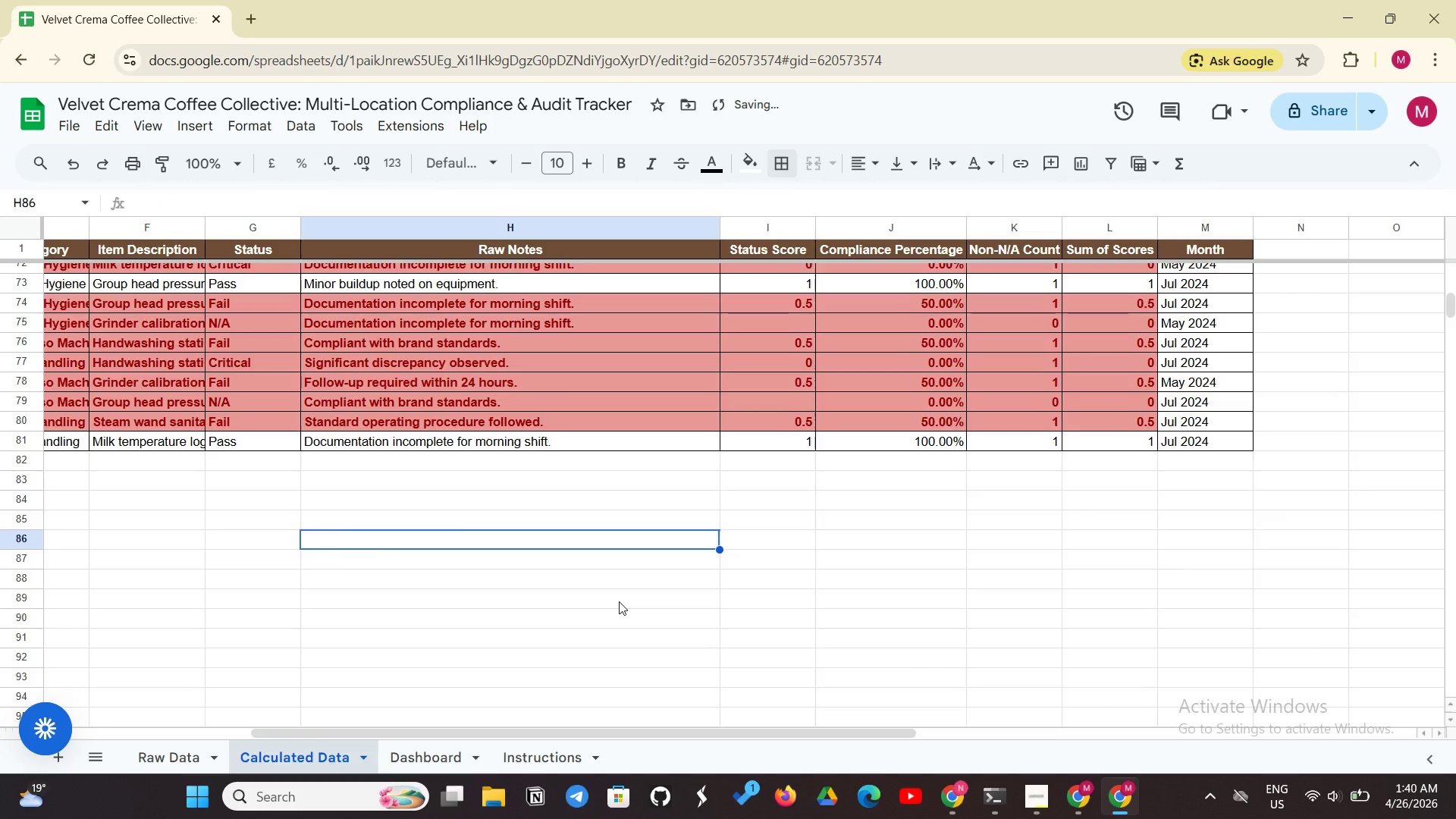 
scroll: coordinate [619, 601], scroll_direction: up, amount: 23.0
 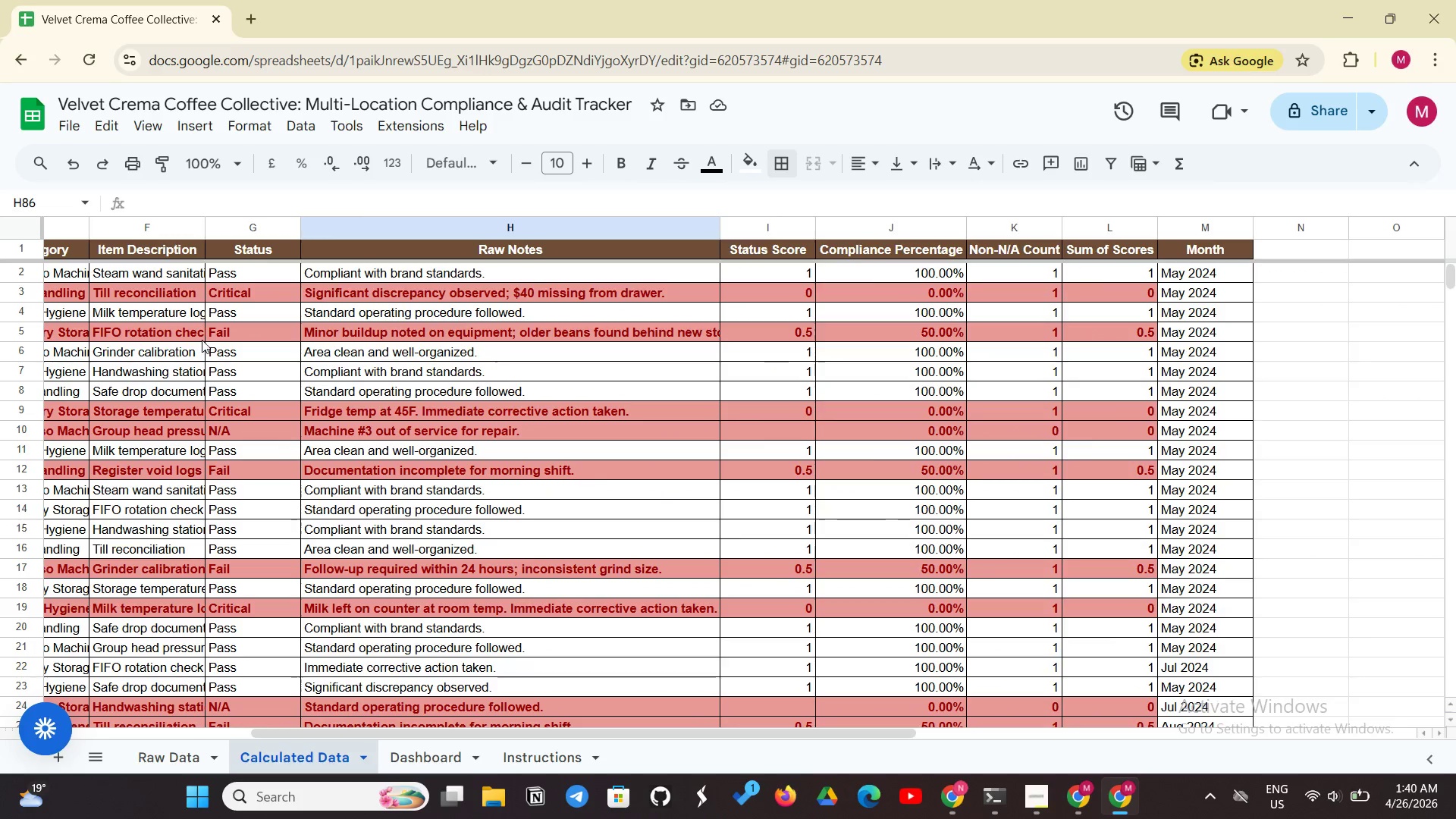 
mouse_move([162, 115])
 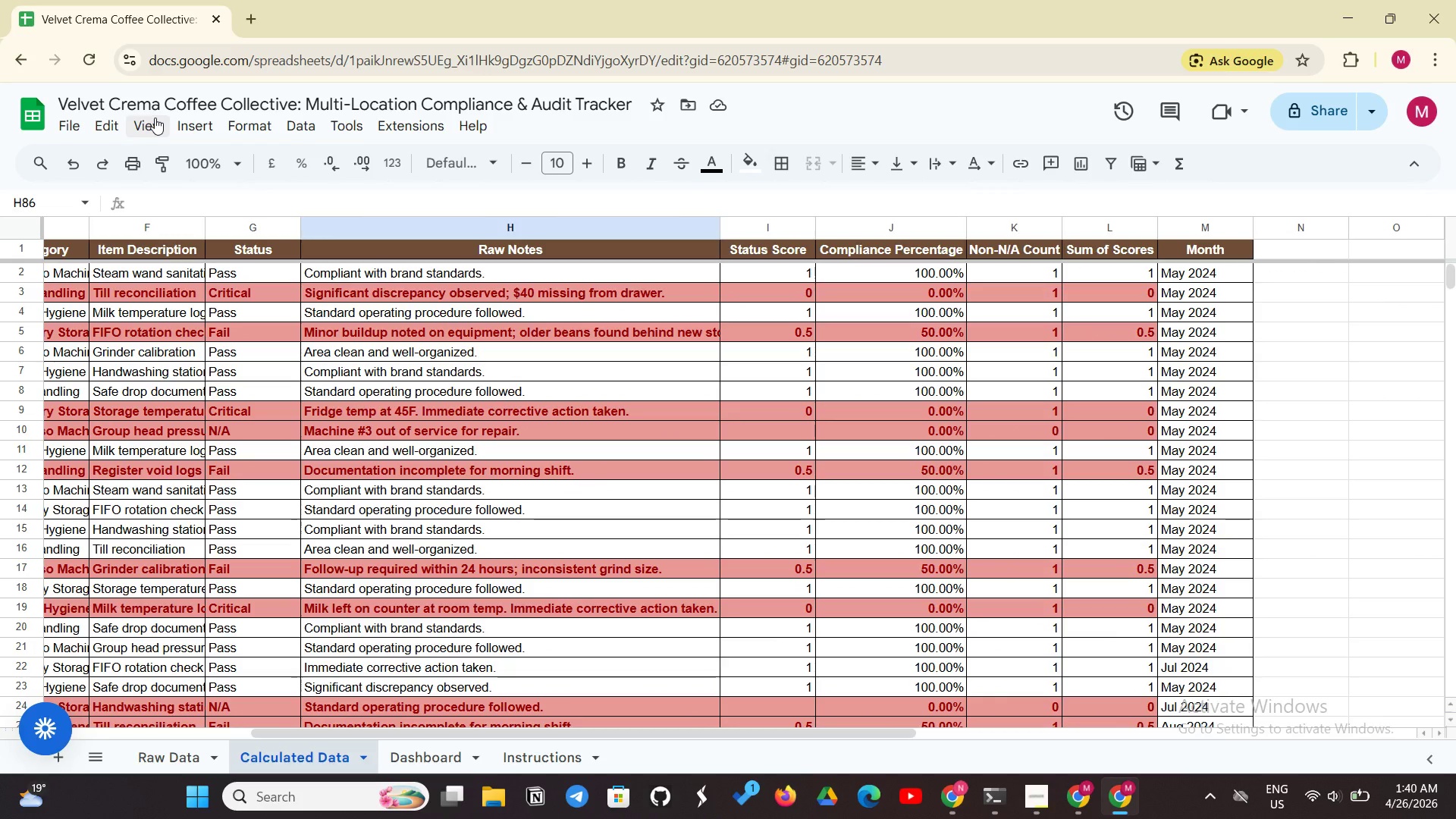 
left_click([155, 118])
 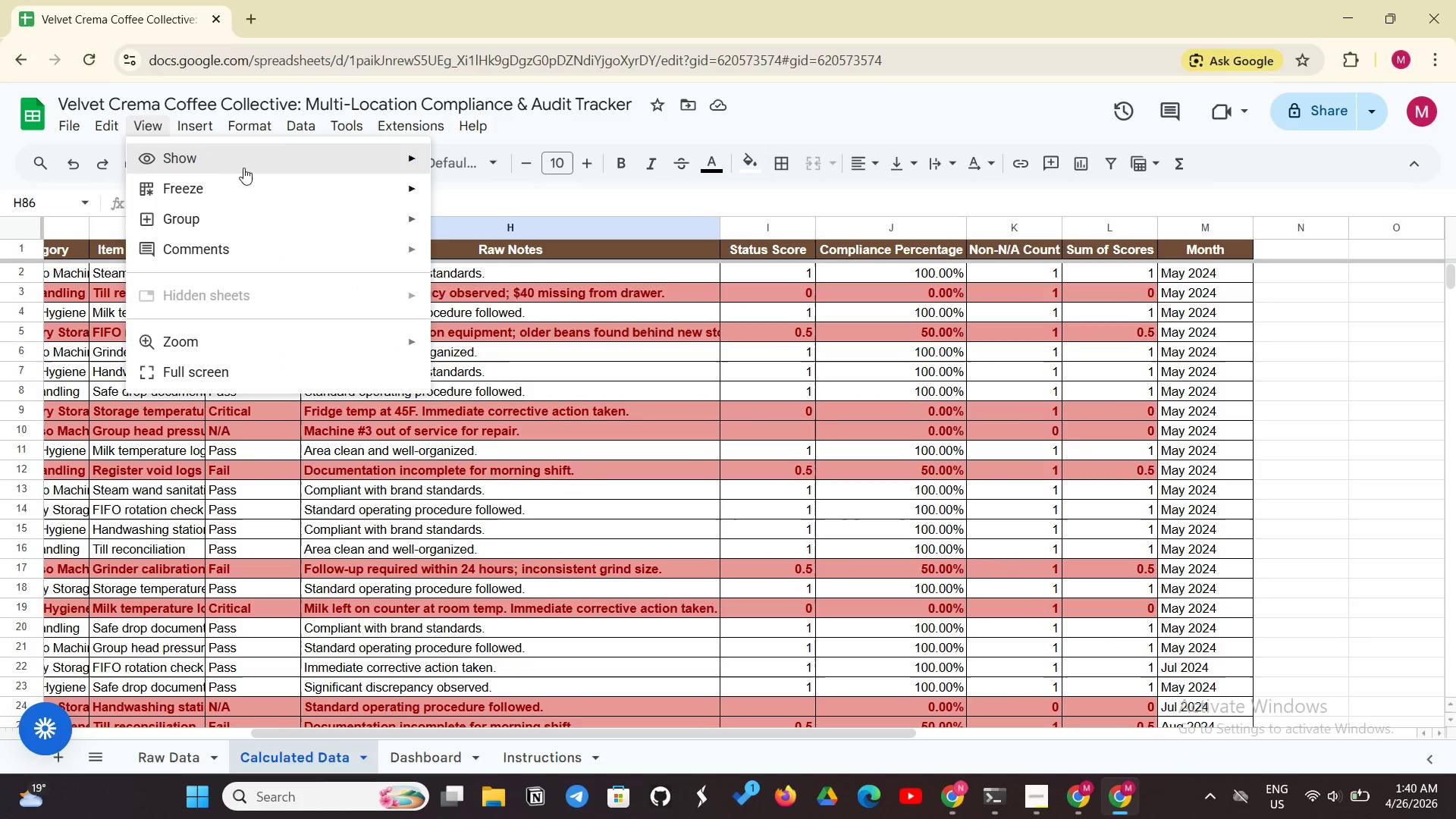 
left_click([248, 166])
 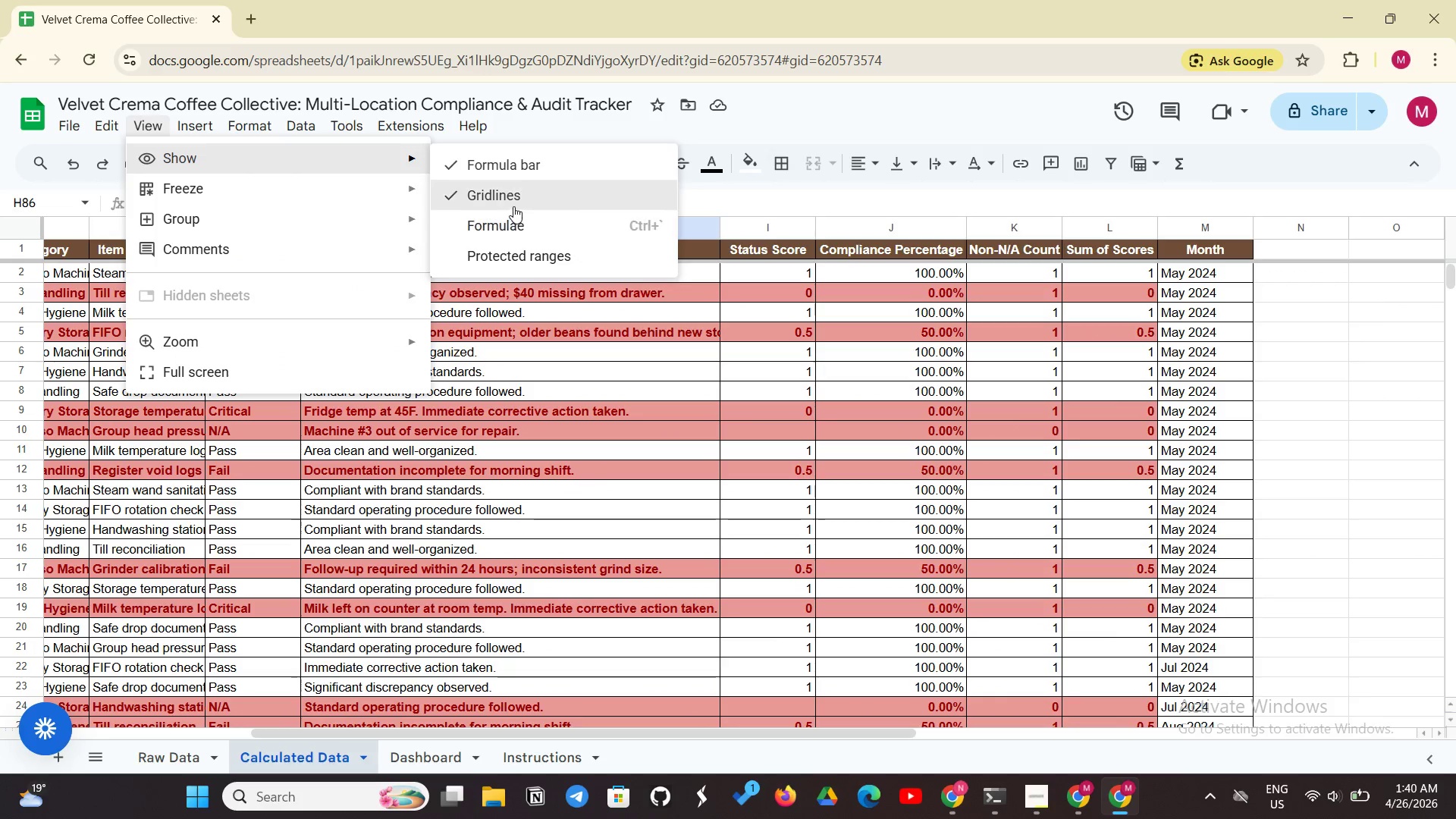 
left_click([514, 206])
 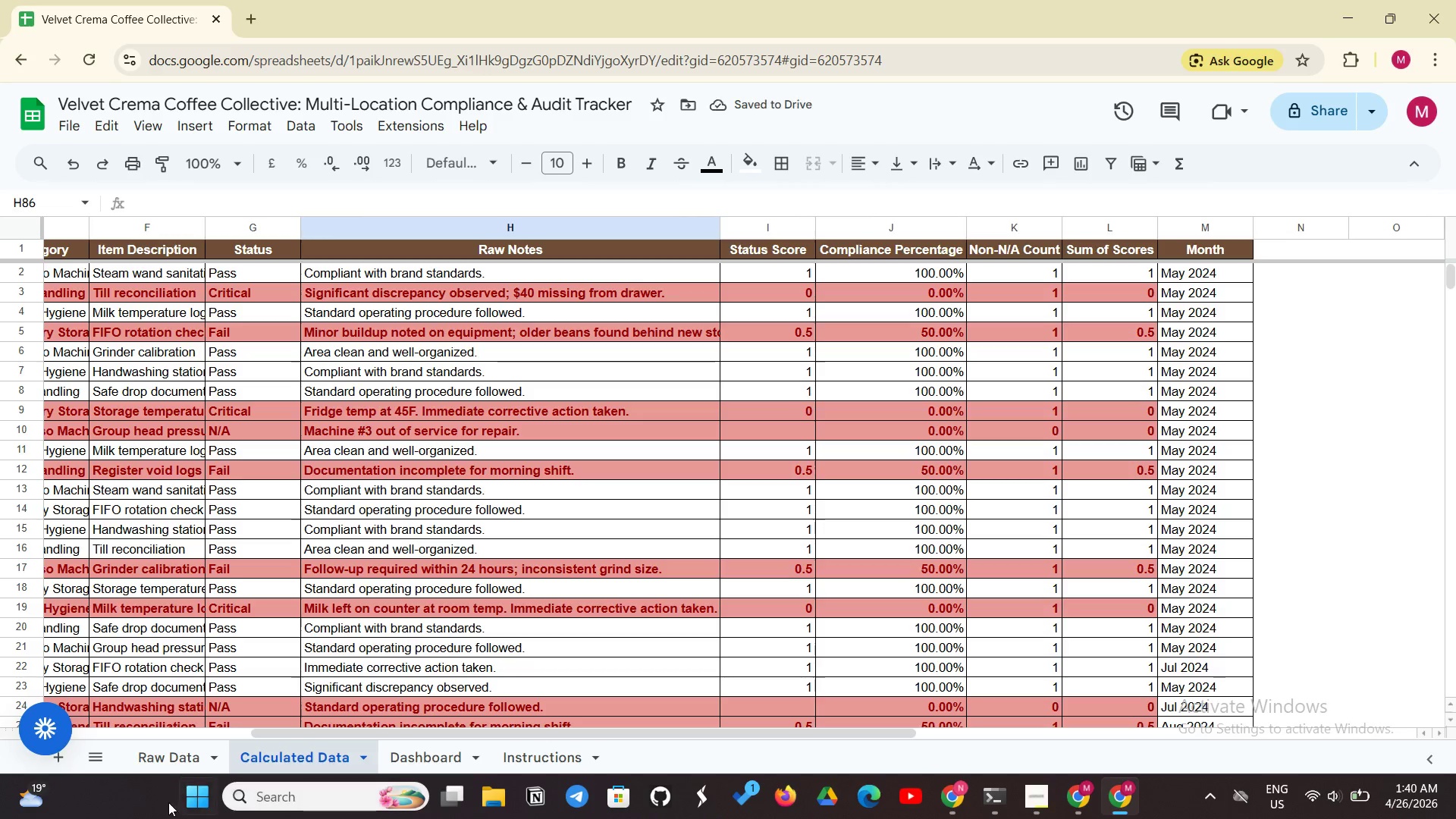 
left_click([155, 763])
 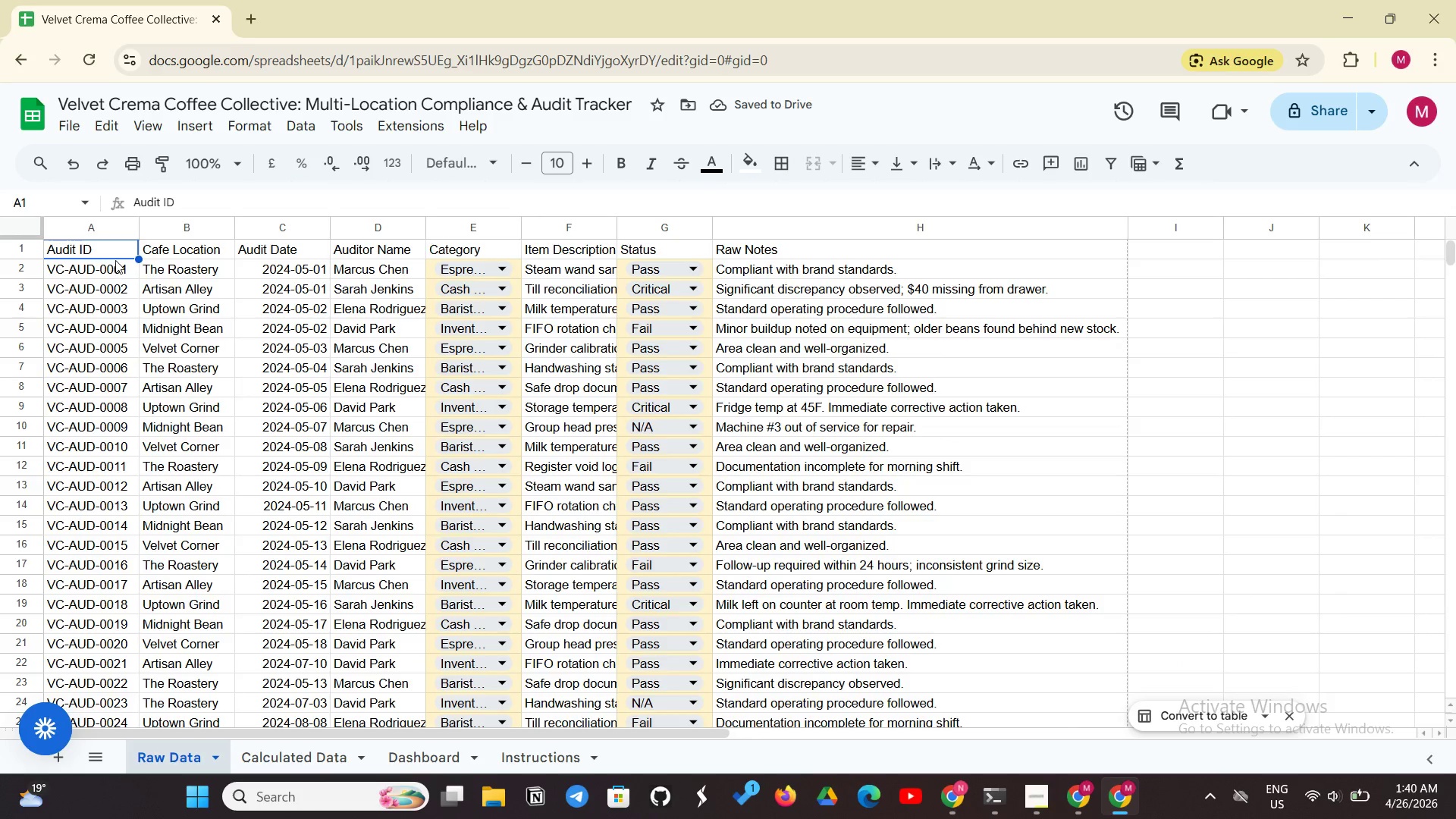 
left_click_drag(start_coordinate=[119, 256], to_coordinate=[754, 241])
 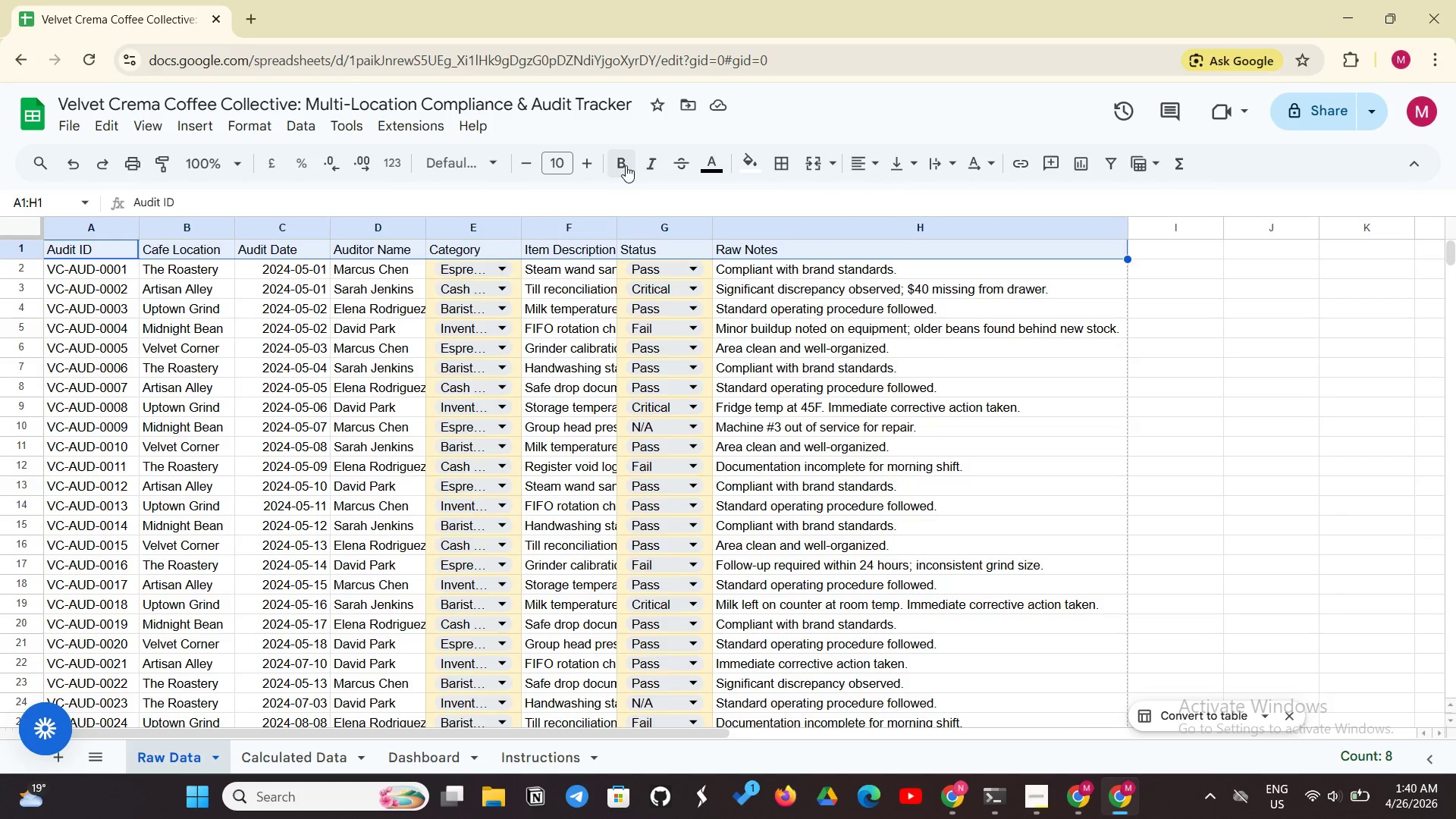 
left_click([622, 165])
 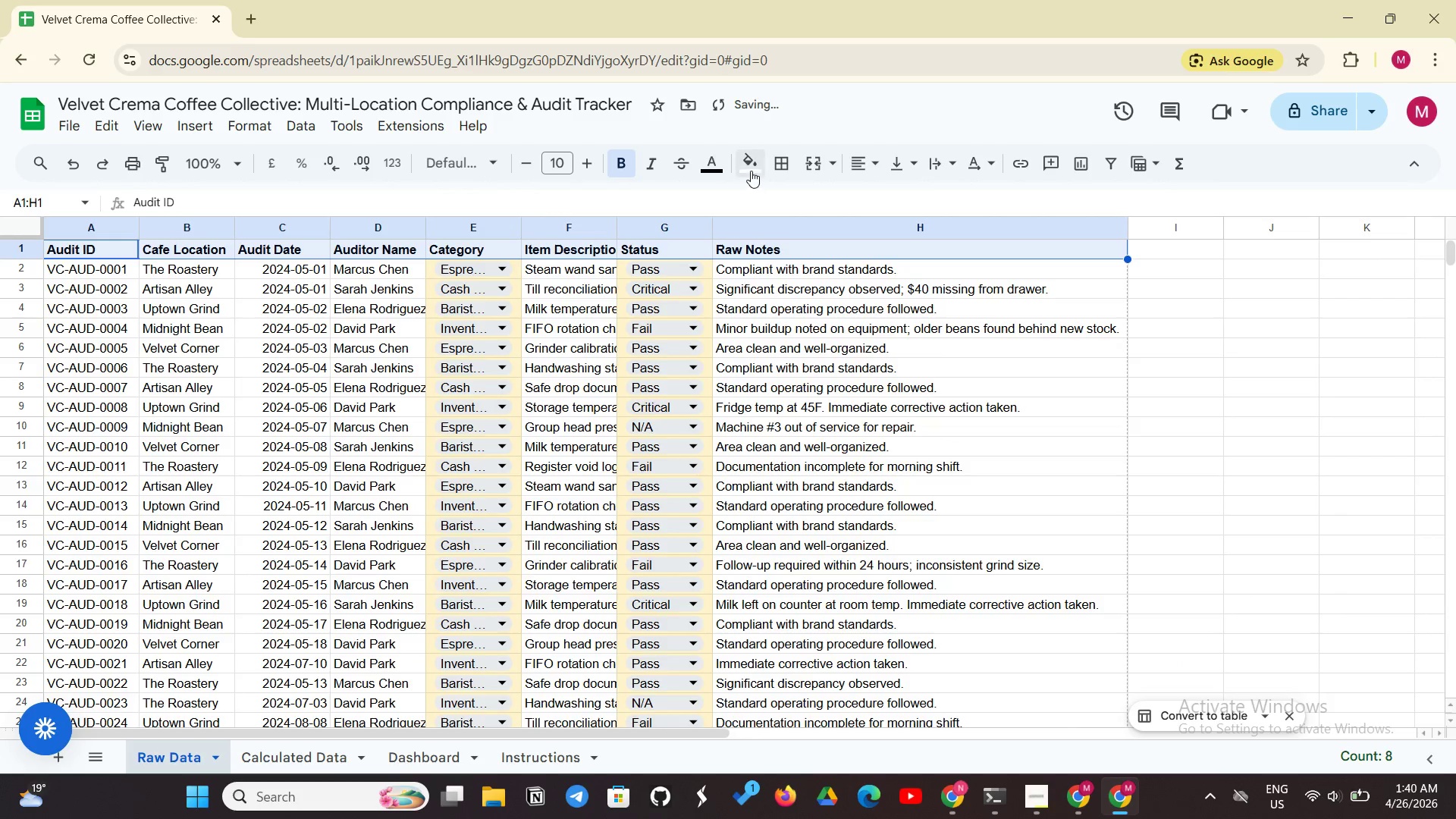 
left_click([751, 170])
 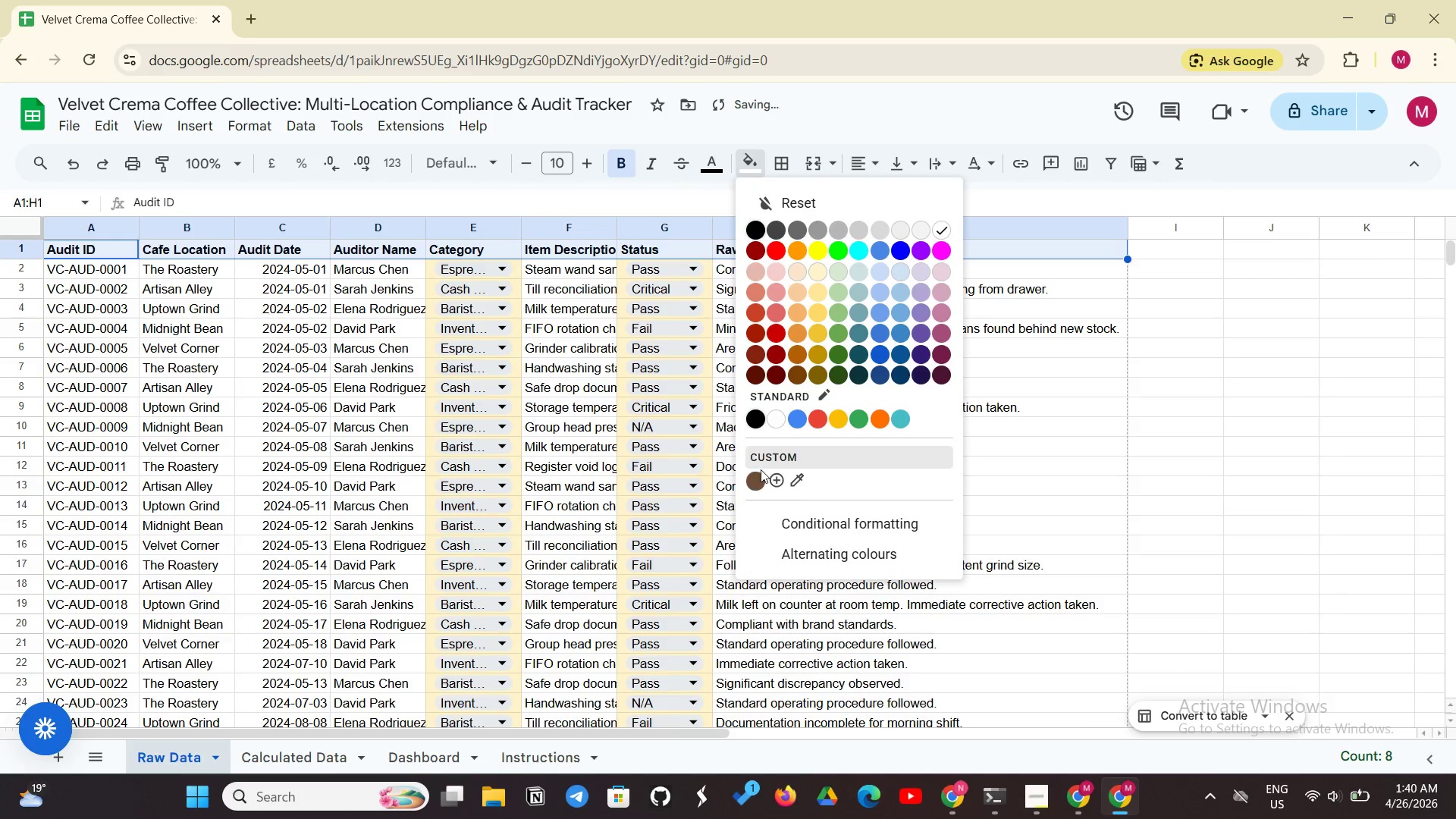 
left_click([754, 472])
 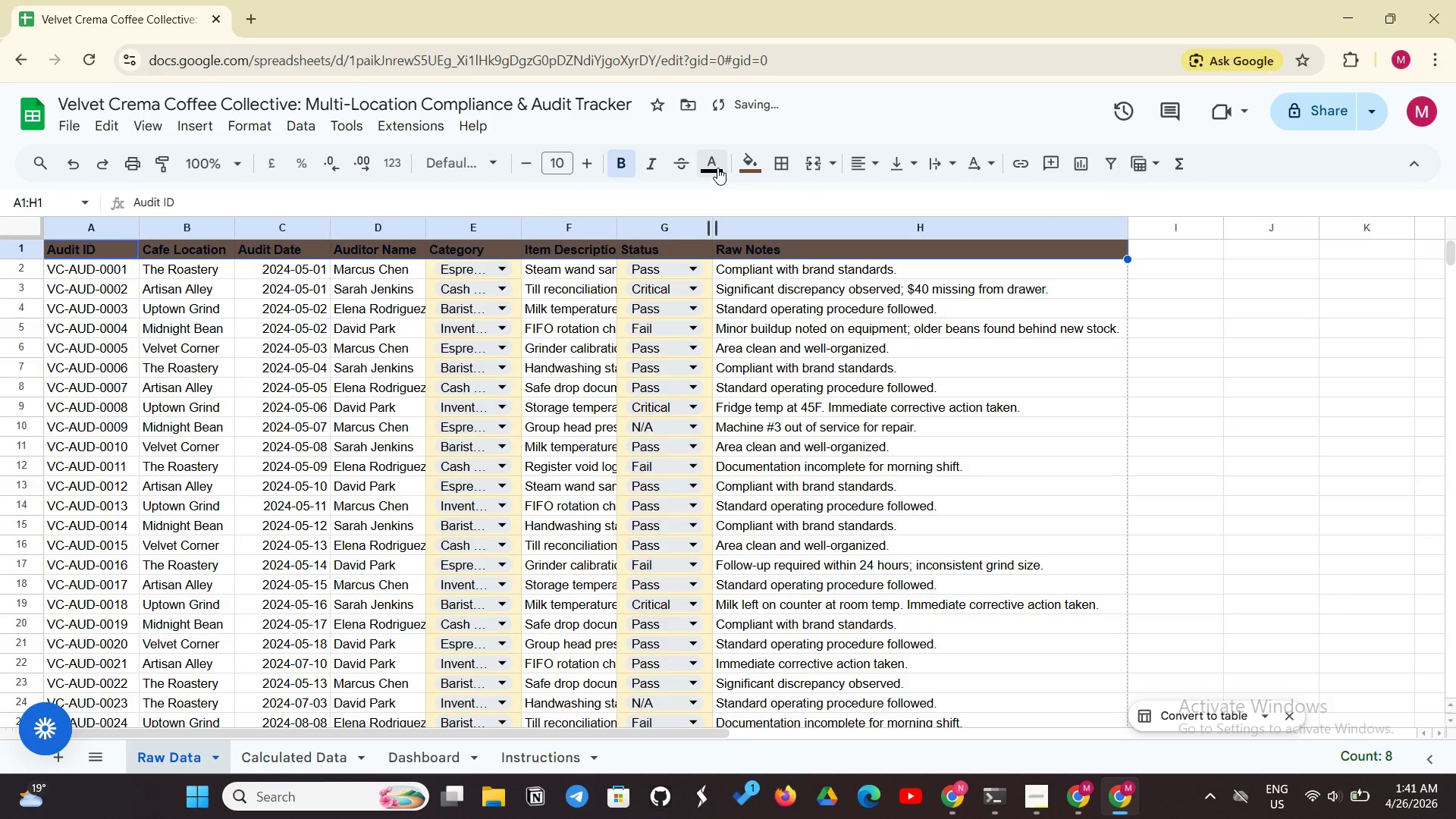 
left_click([717, 168])
 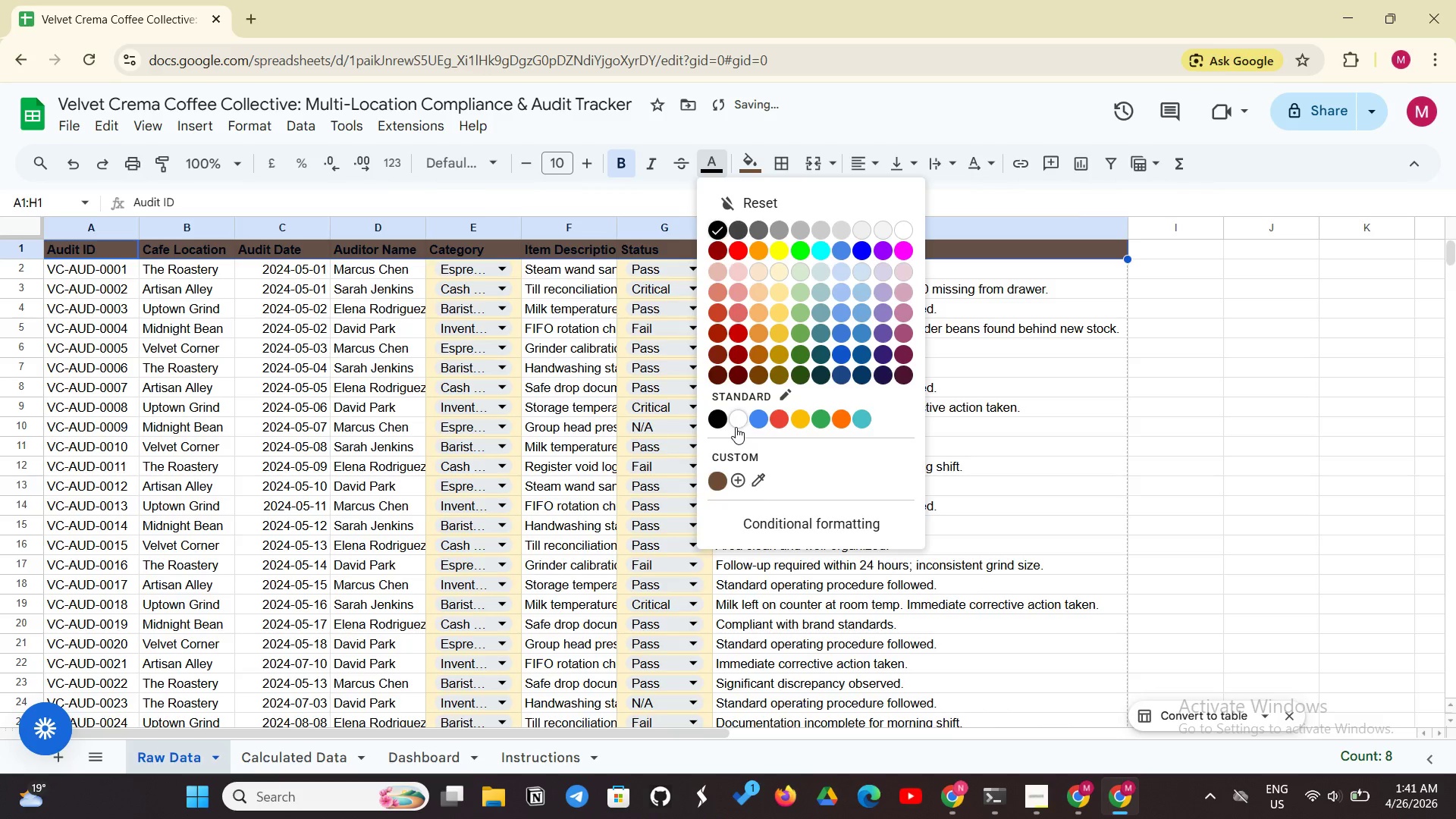 
left_click([736, 427])
 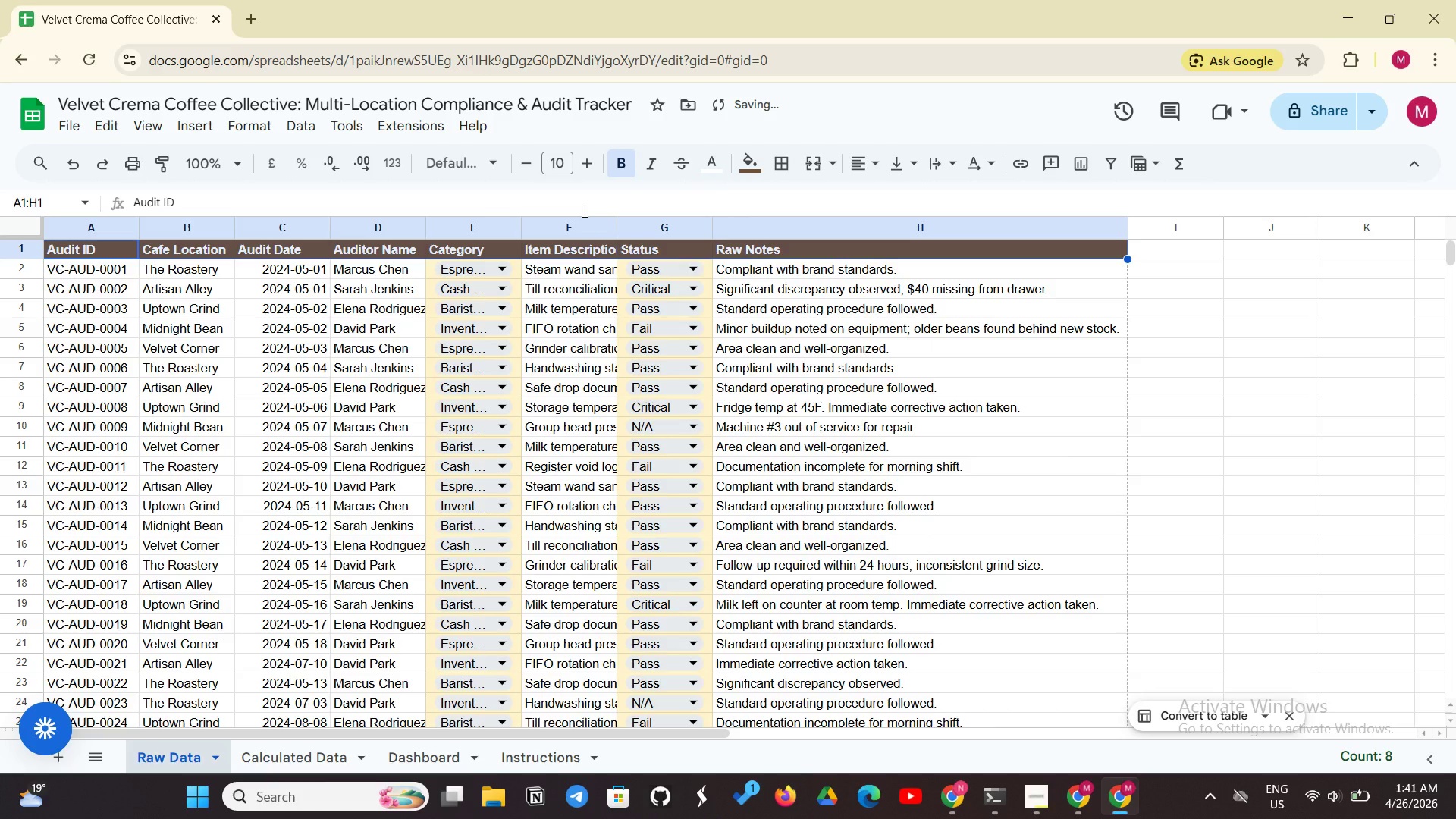 
key(Control+Shift+E)
 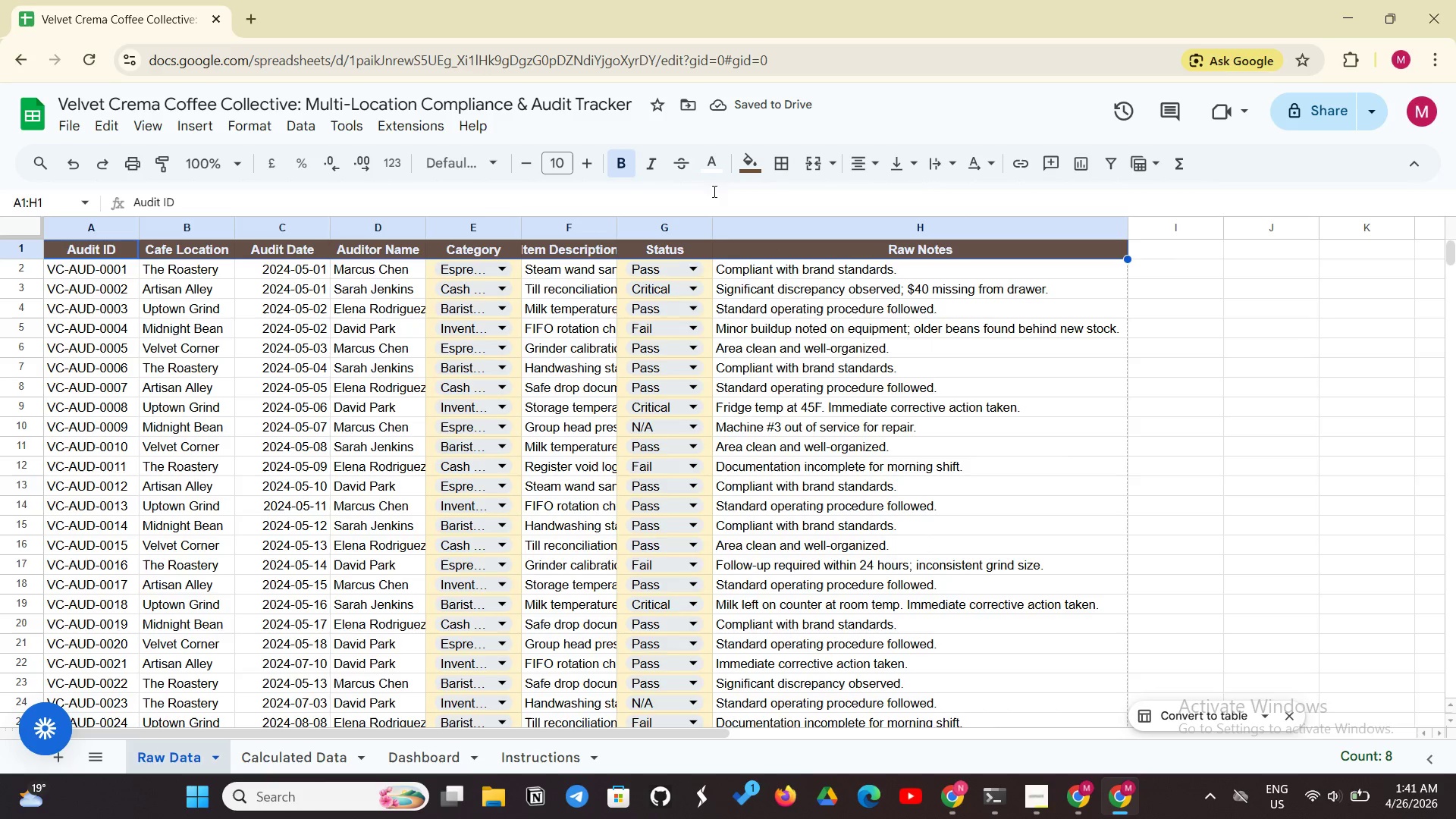 
left_click([1275, 359])
 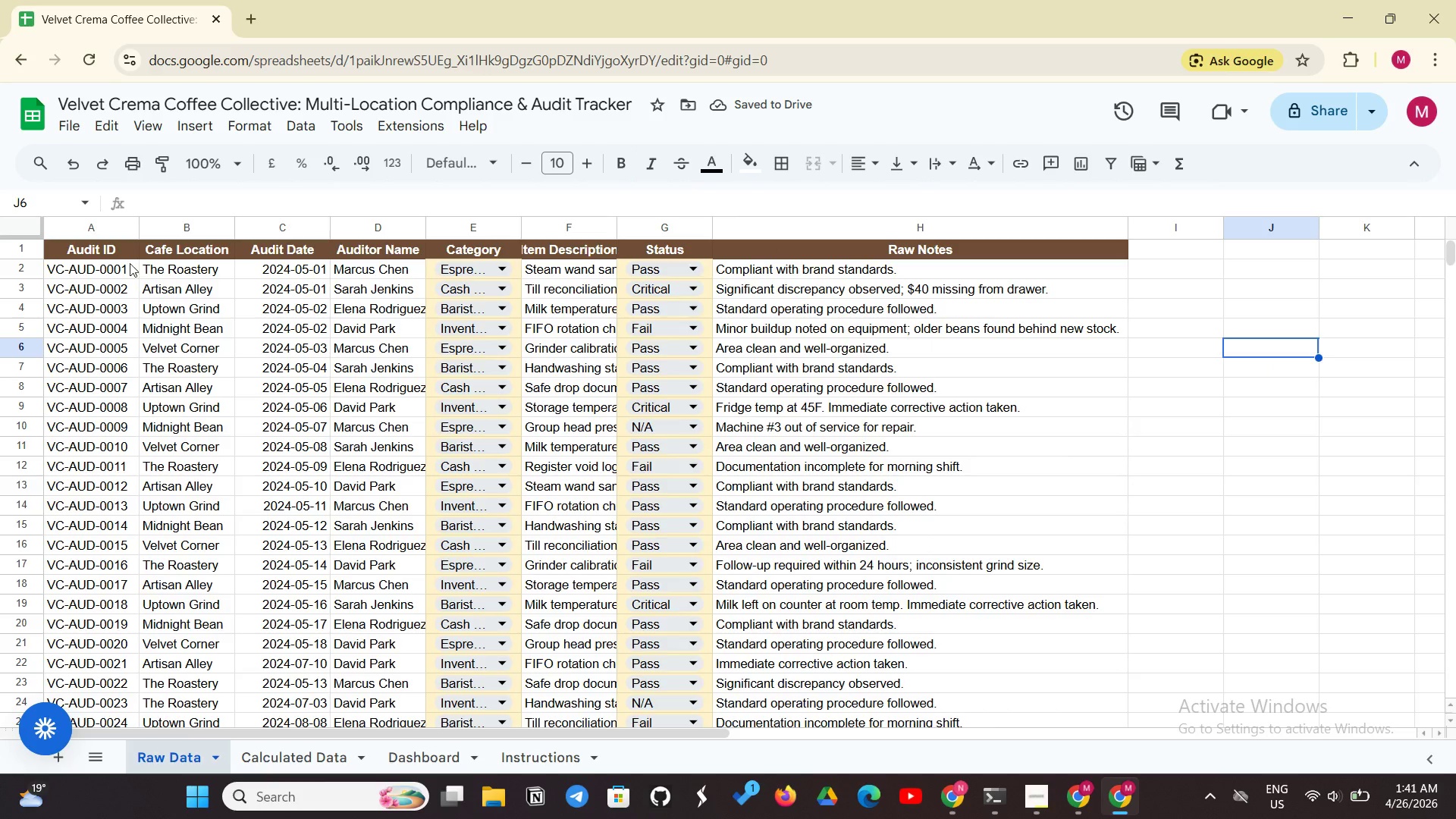 
left_click_drag(start_coordinate=[121, 253], to_coordinate=[968, 344])
 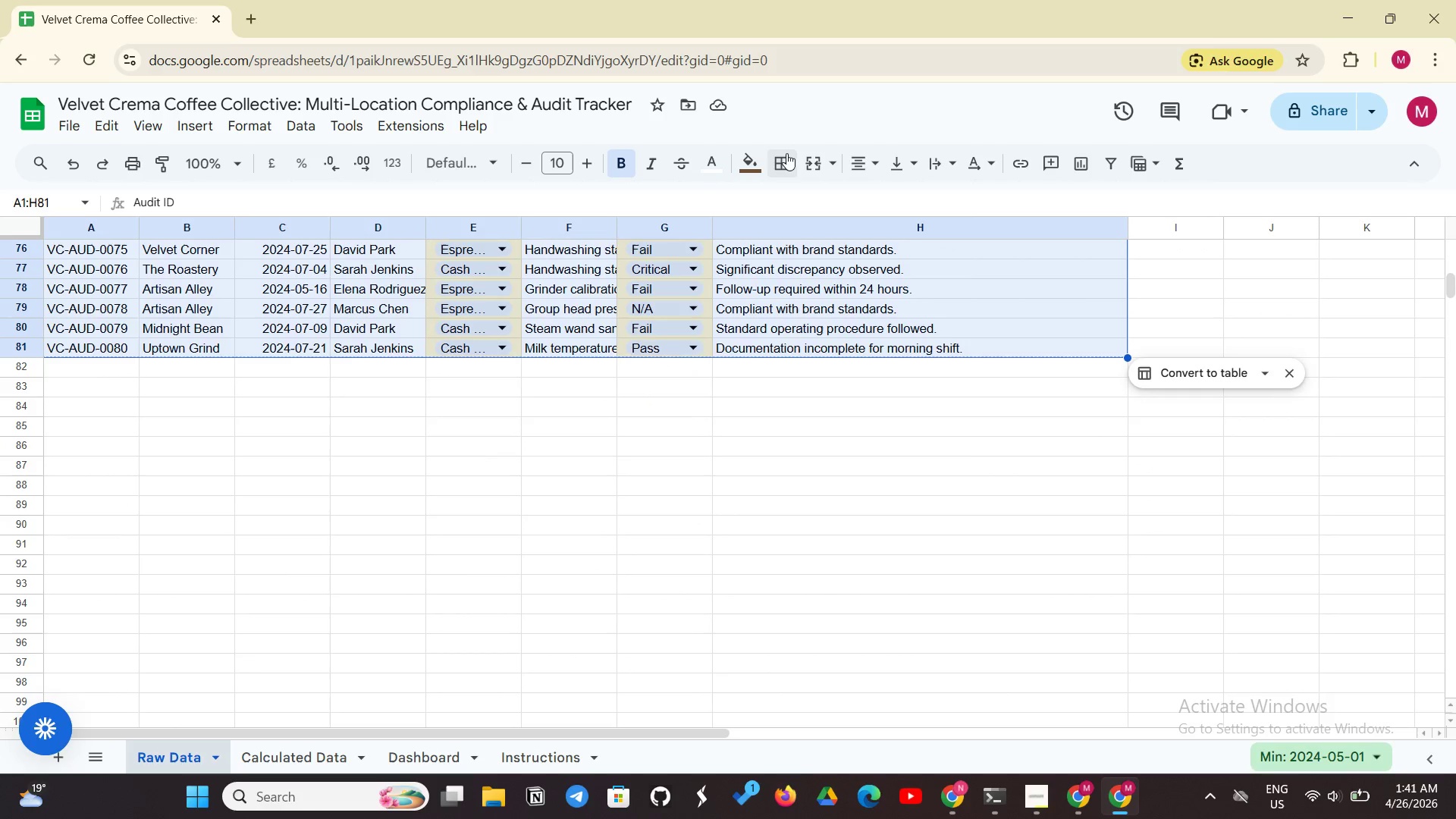 
left_click([784, 163])
 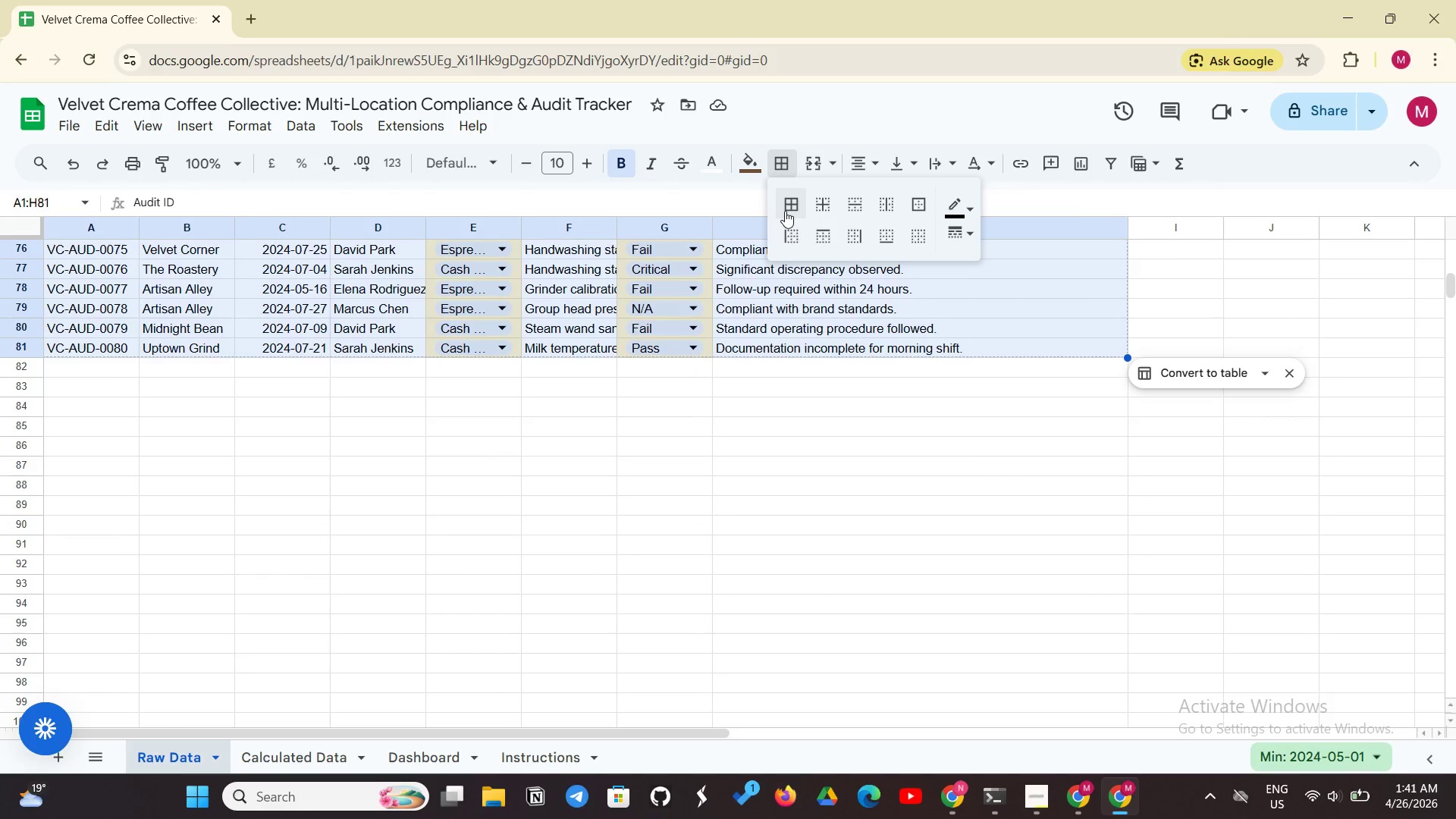 
left_click([785, 211])
 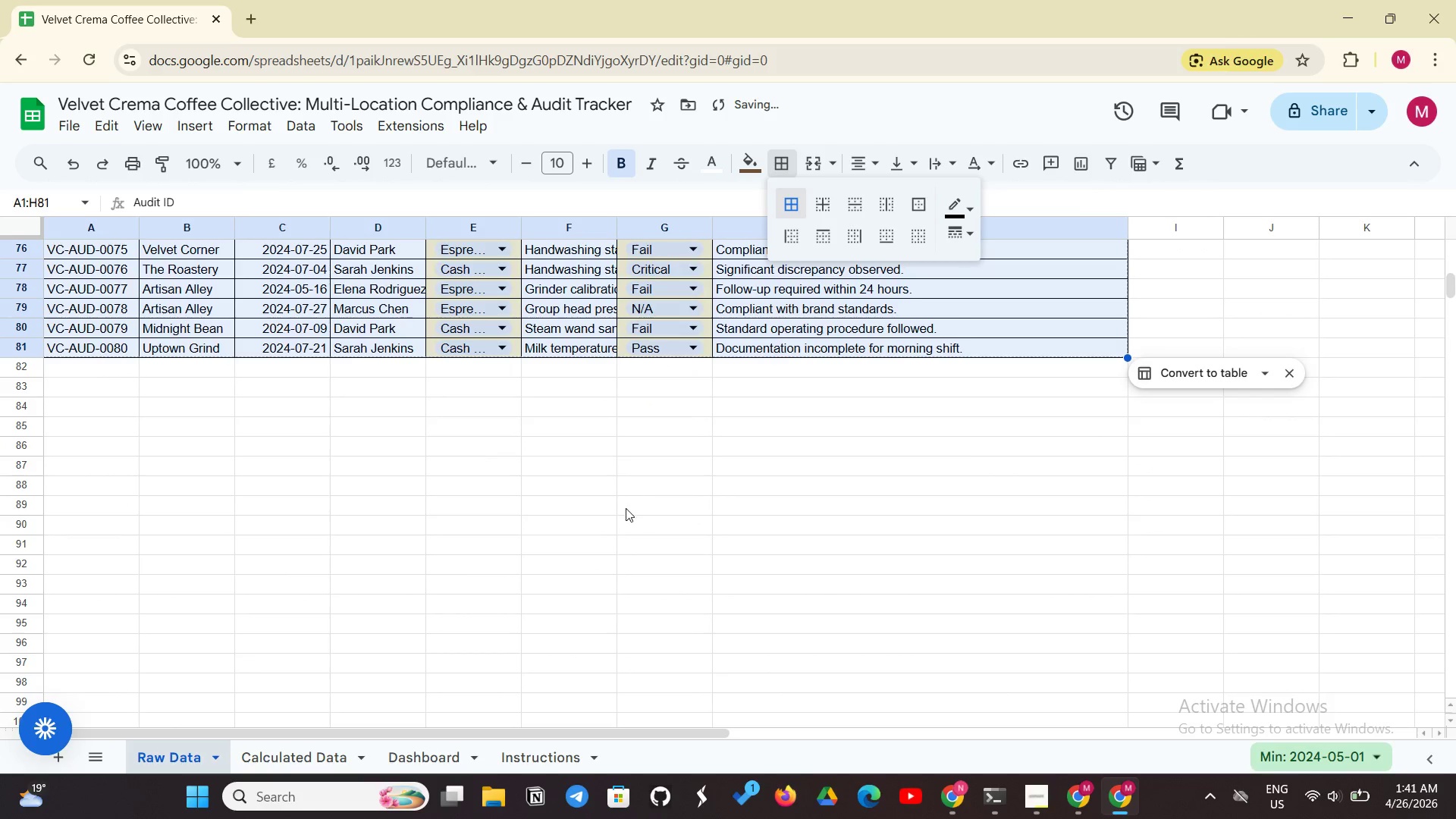 
scroll: coordinate [626, 508], scroll_direction: up, amount: 19.0
 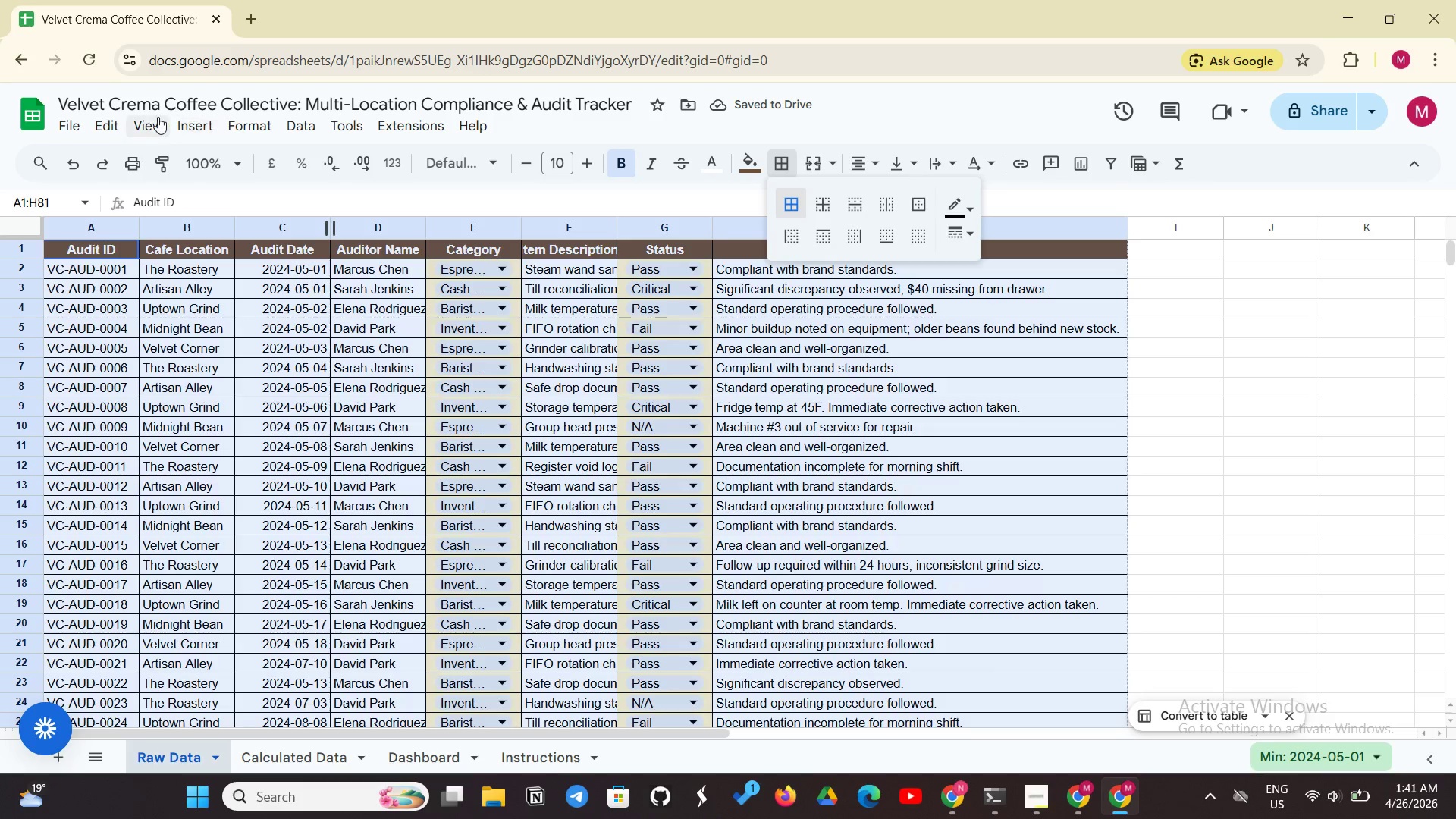 
left_click([154, 117])
 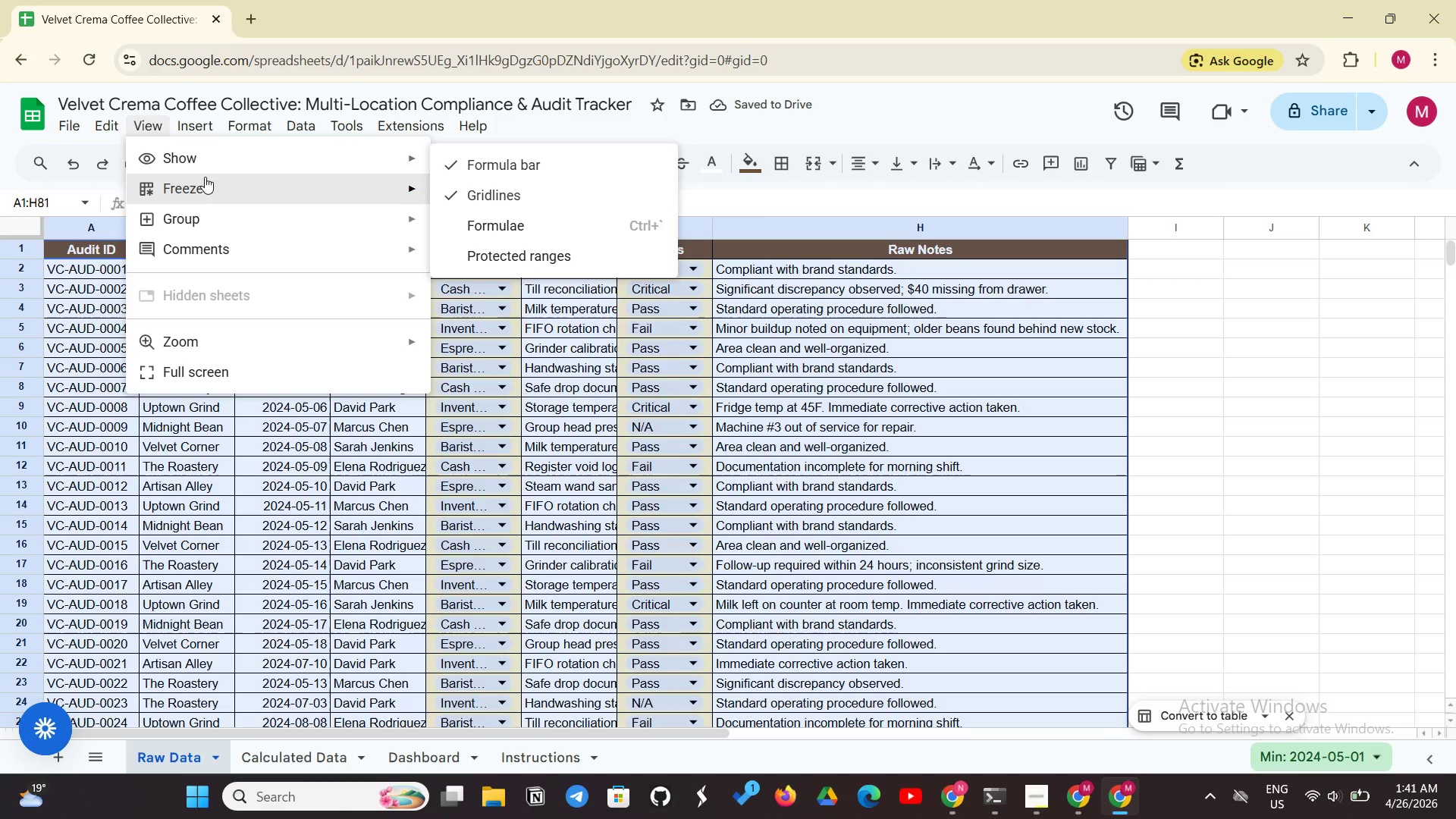 
left_click([204, 177])
 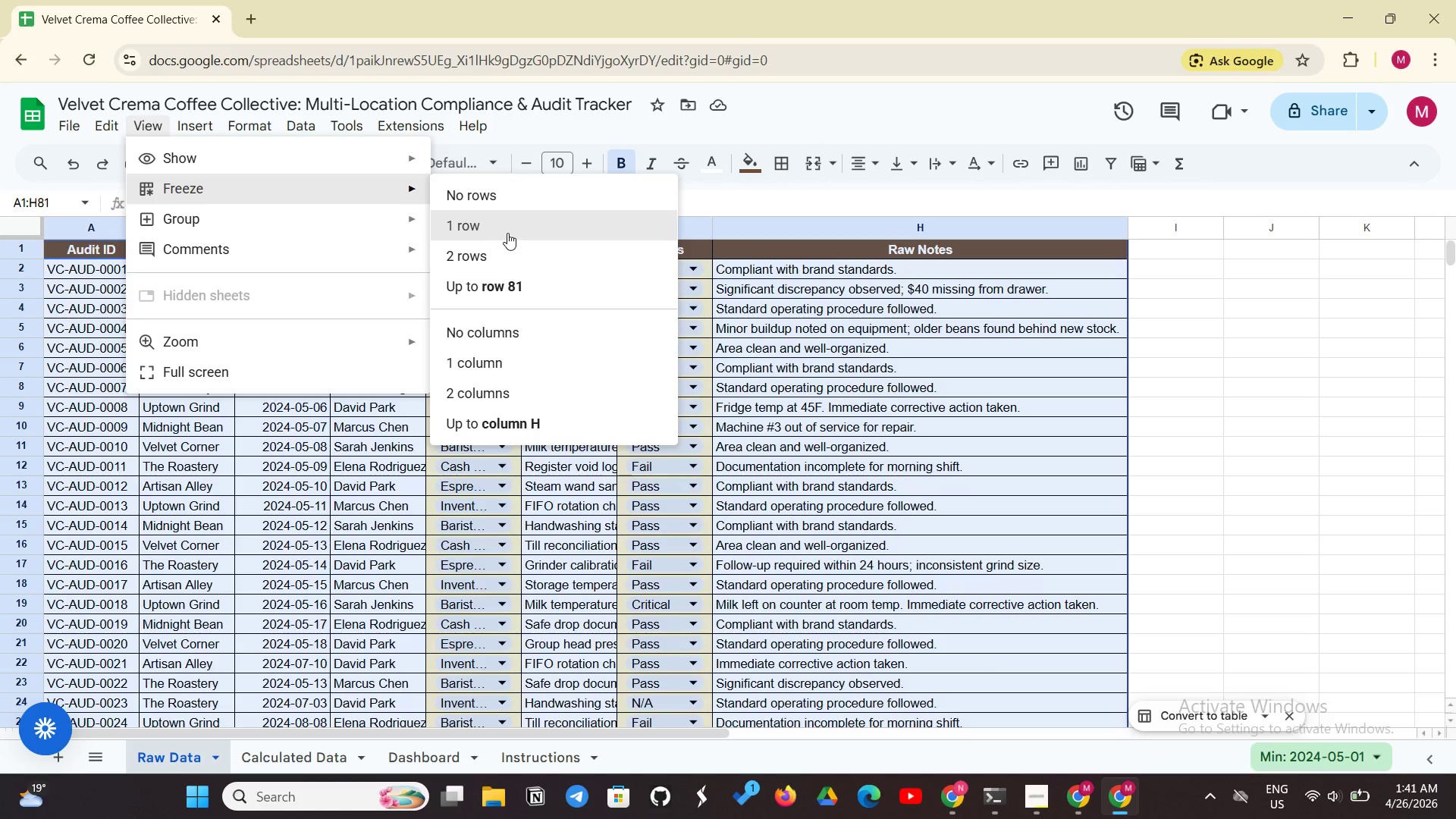 
left_click([508, 233])
 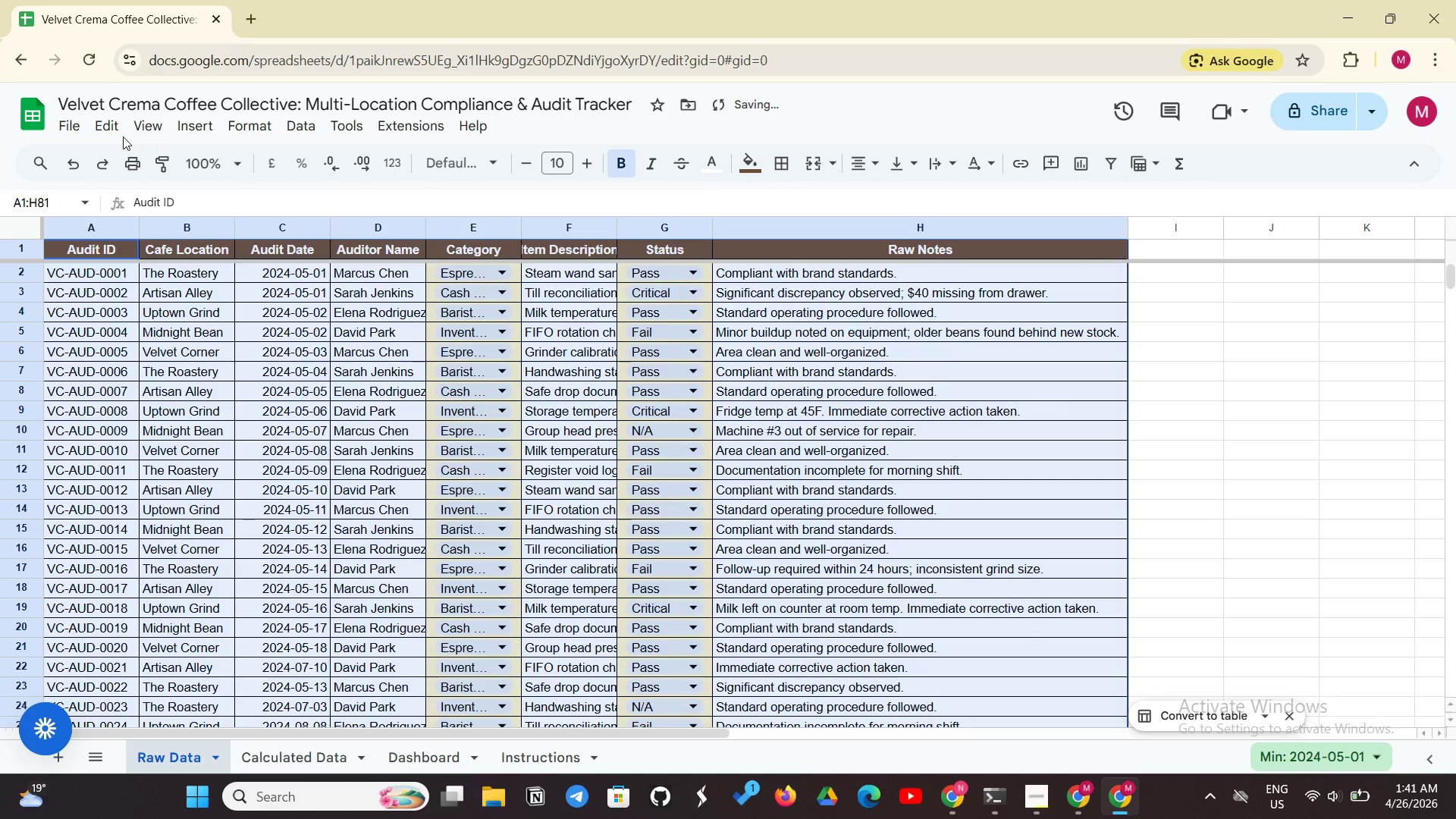 
left_click([143, 124])
 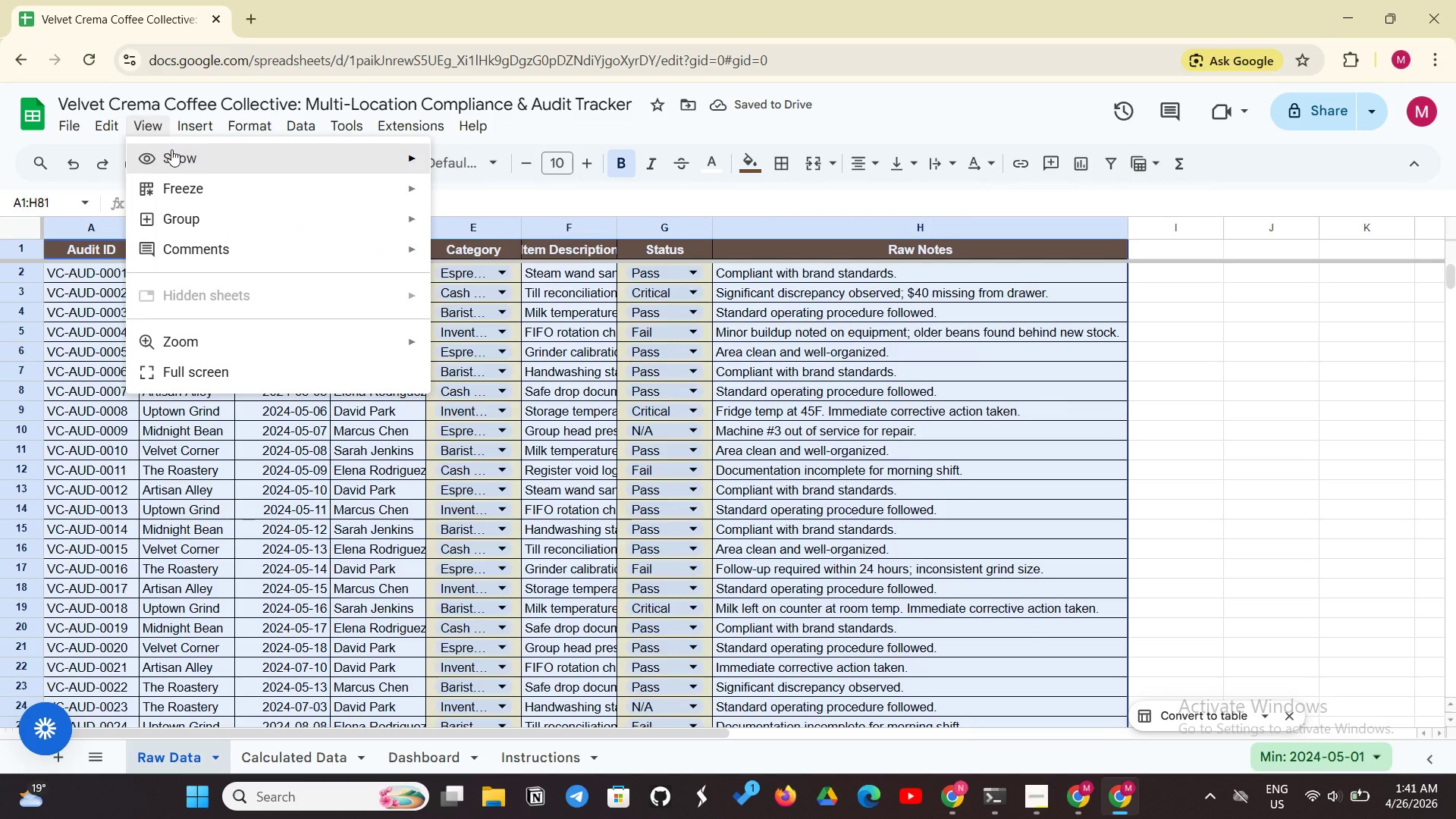 
left_click([171, 149])
 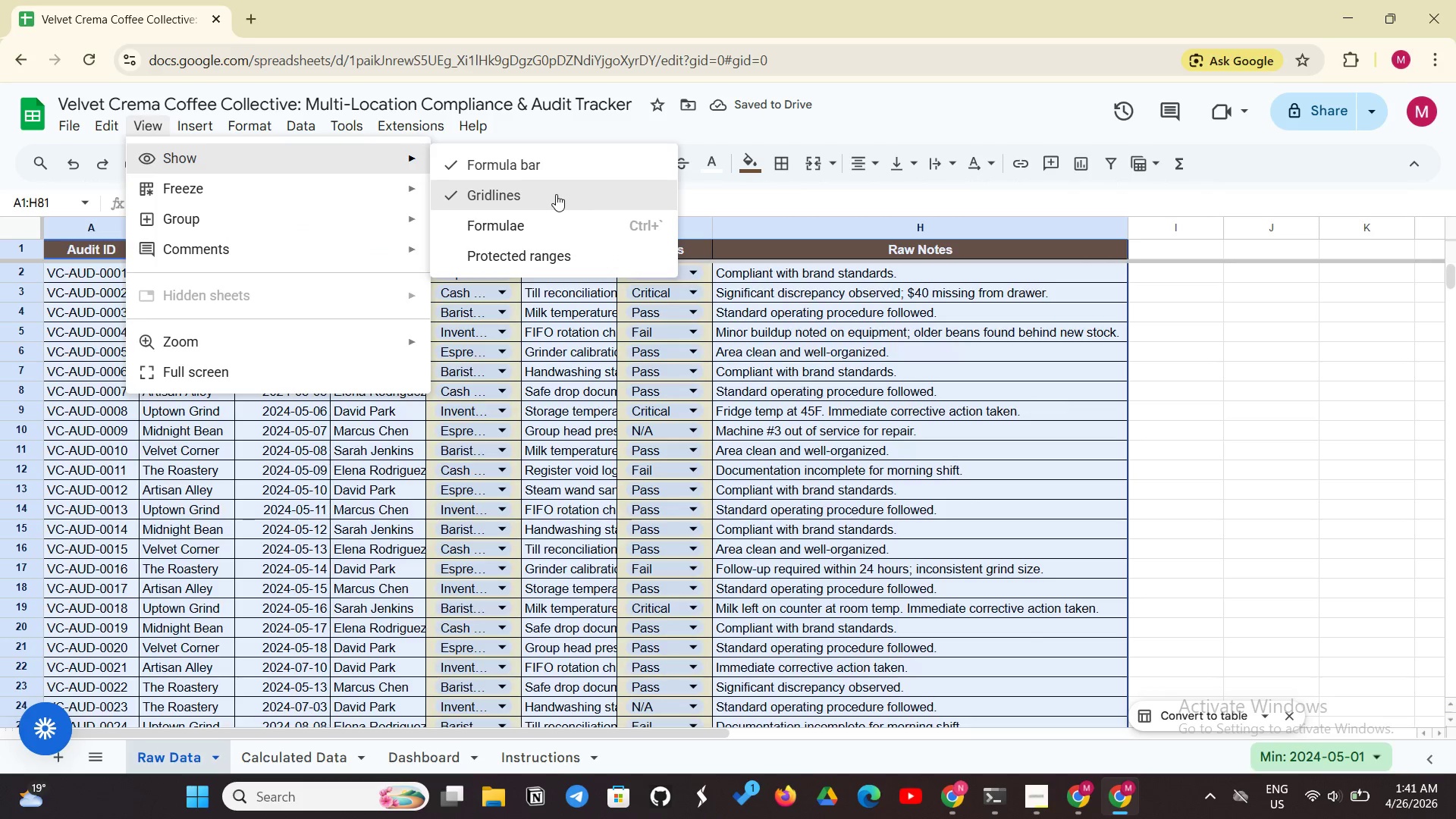 
left_click([556, 194])
 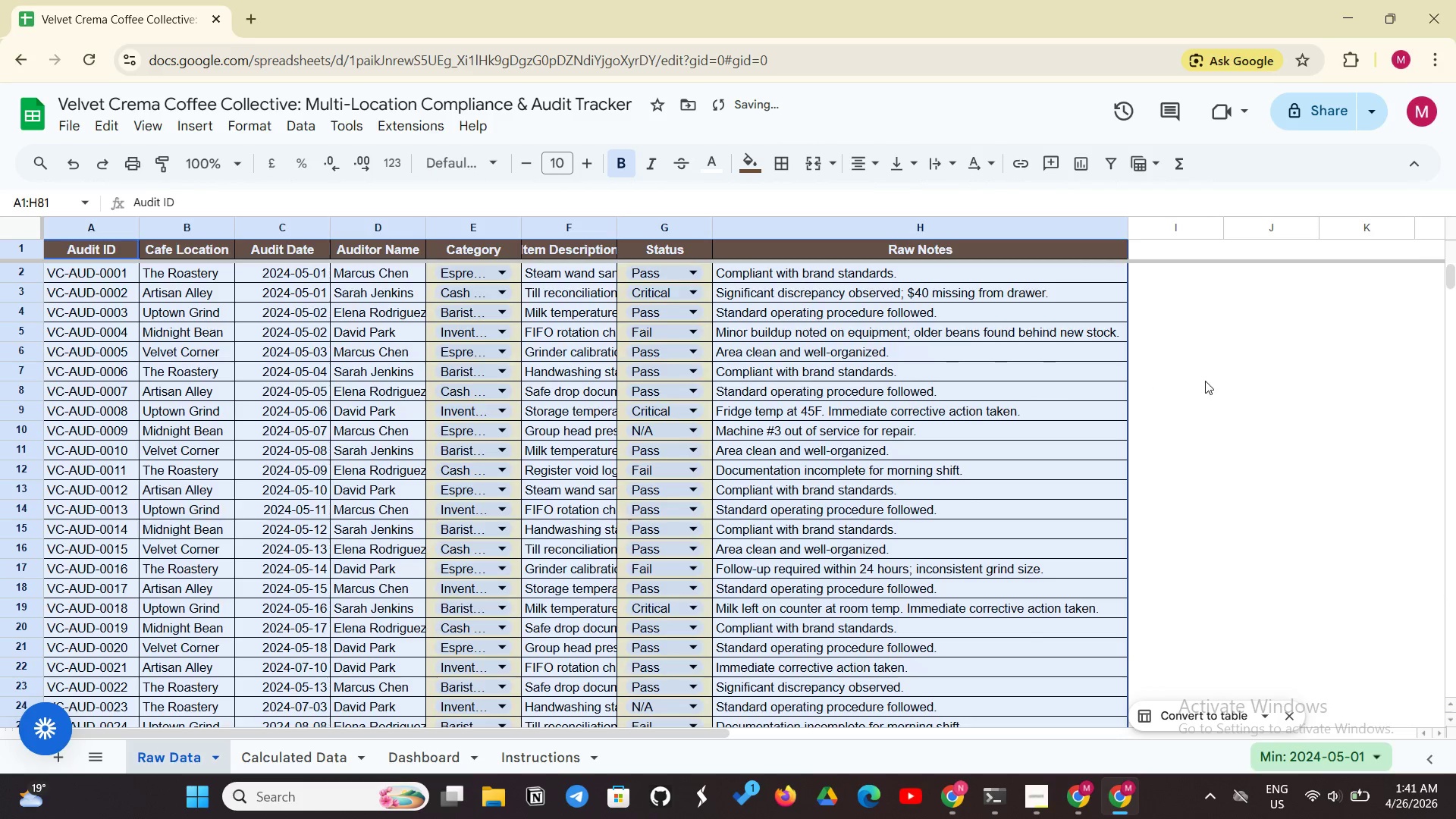 
left_click([1206, 381])
 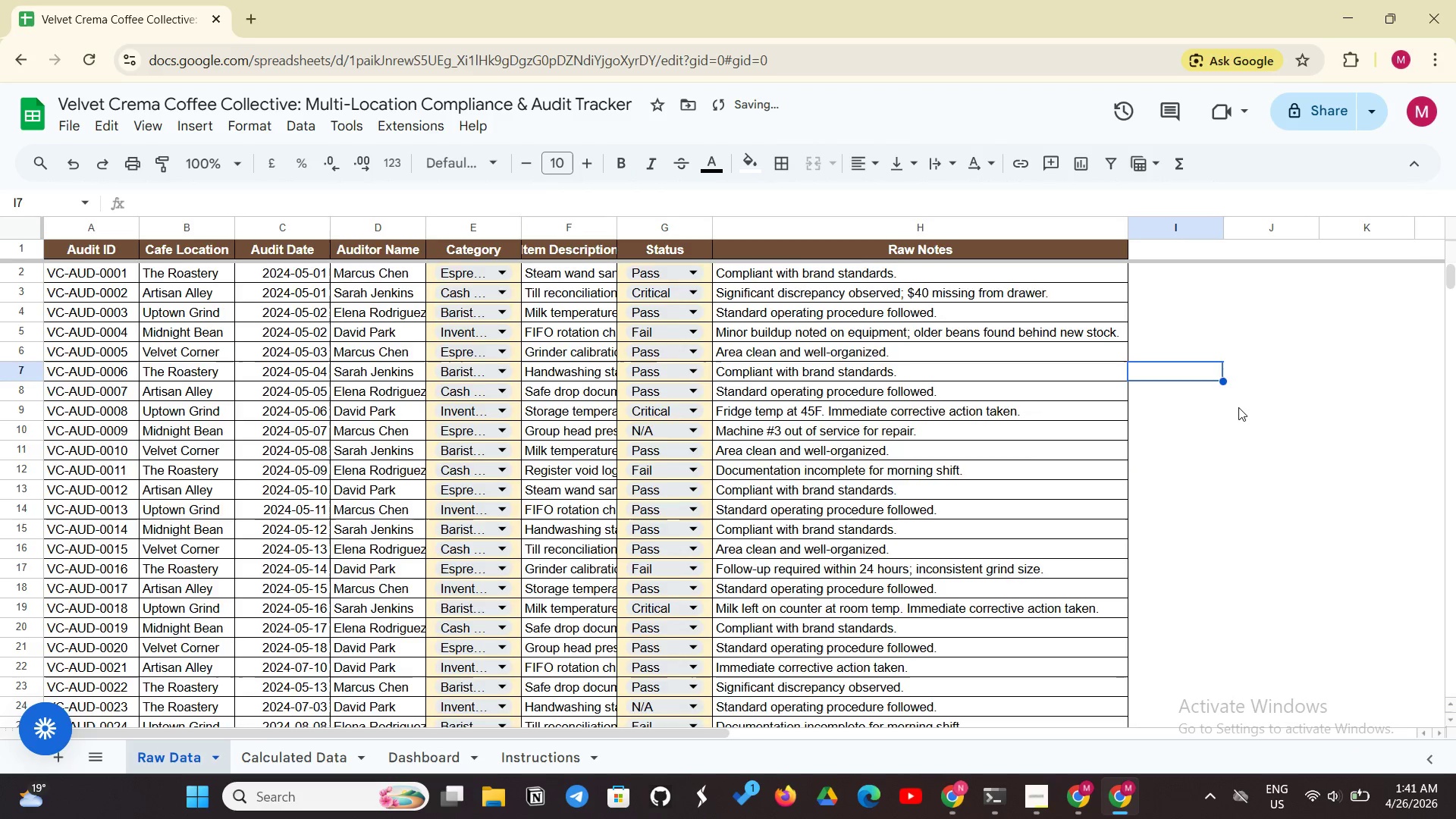 
scroll: coordinate [1238, 409], scroll_direction: down, amount: 4.0
 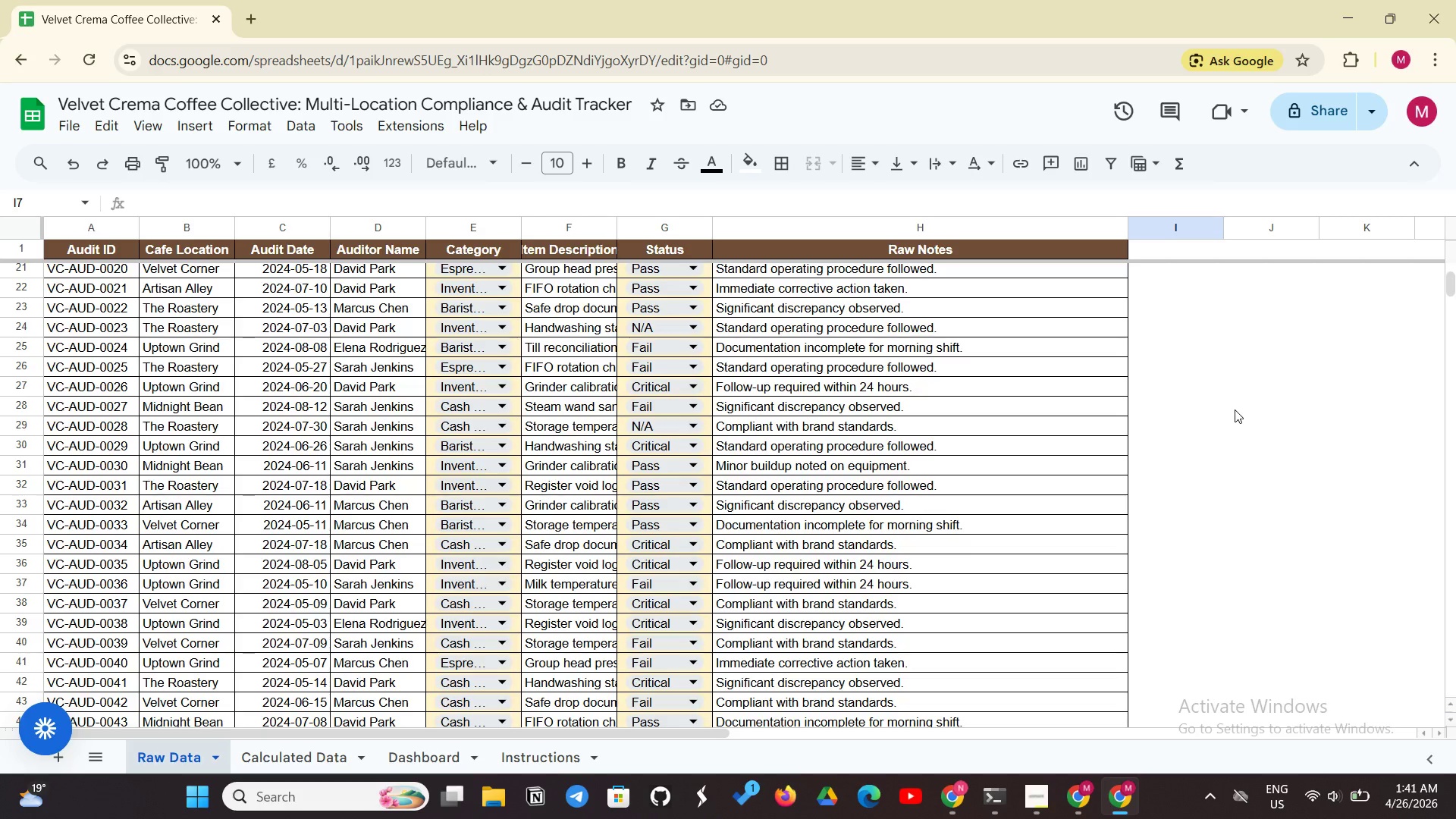 
wait(29.91)
 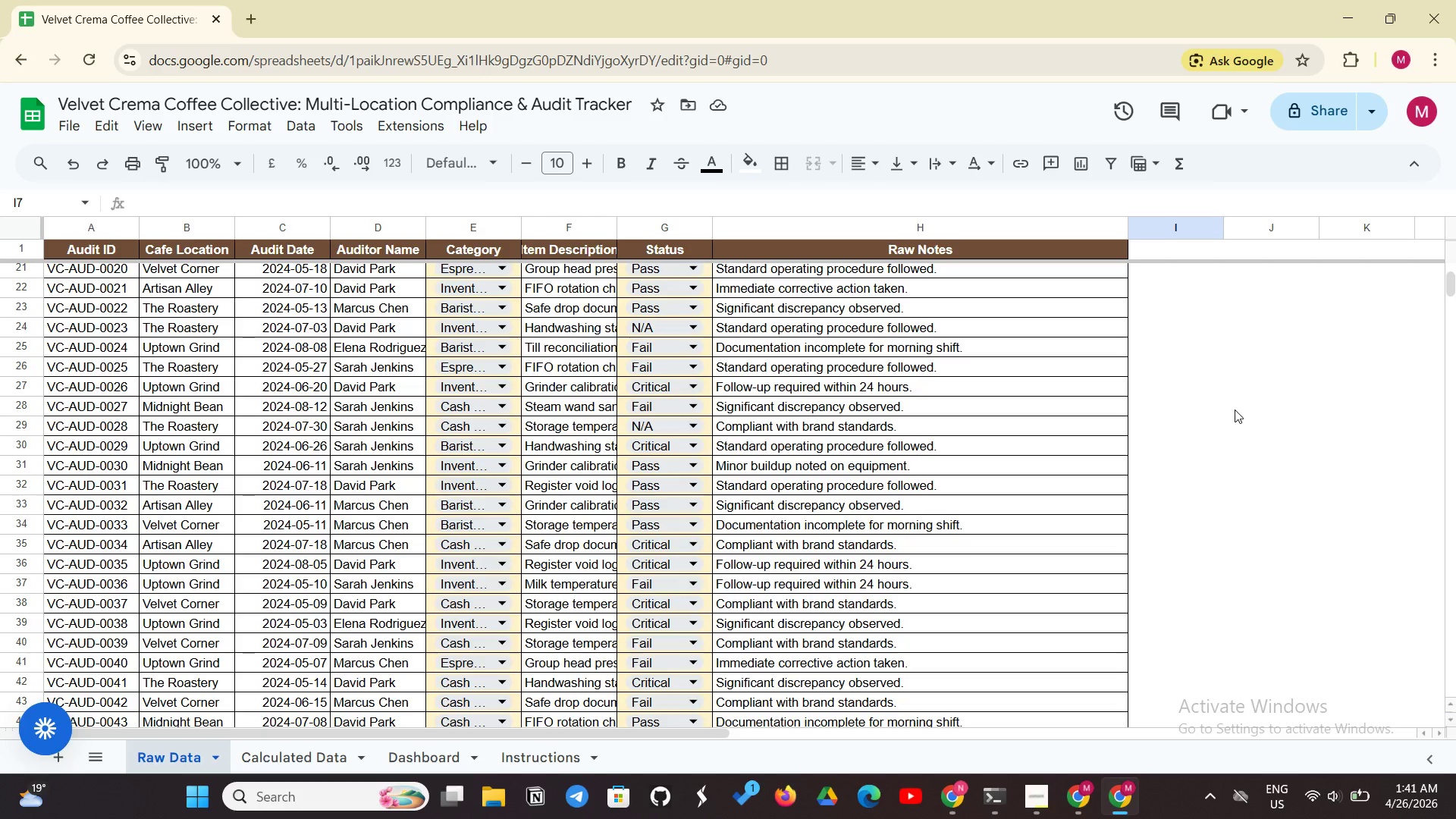 
scroll: coordinate [1261, 426], scroll_direction: up, amount: 11.0
 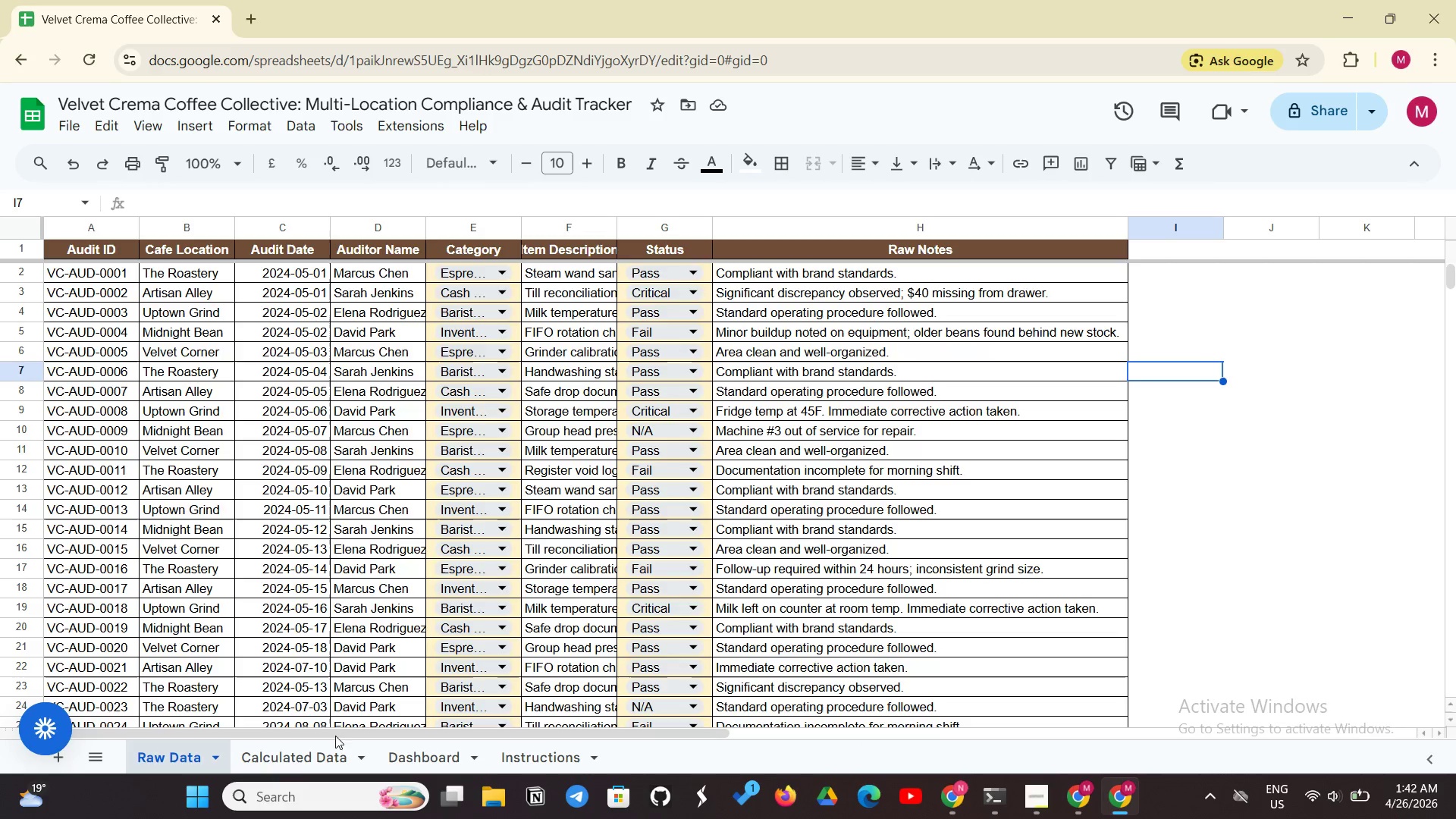 
left_click([303, 759])
 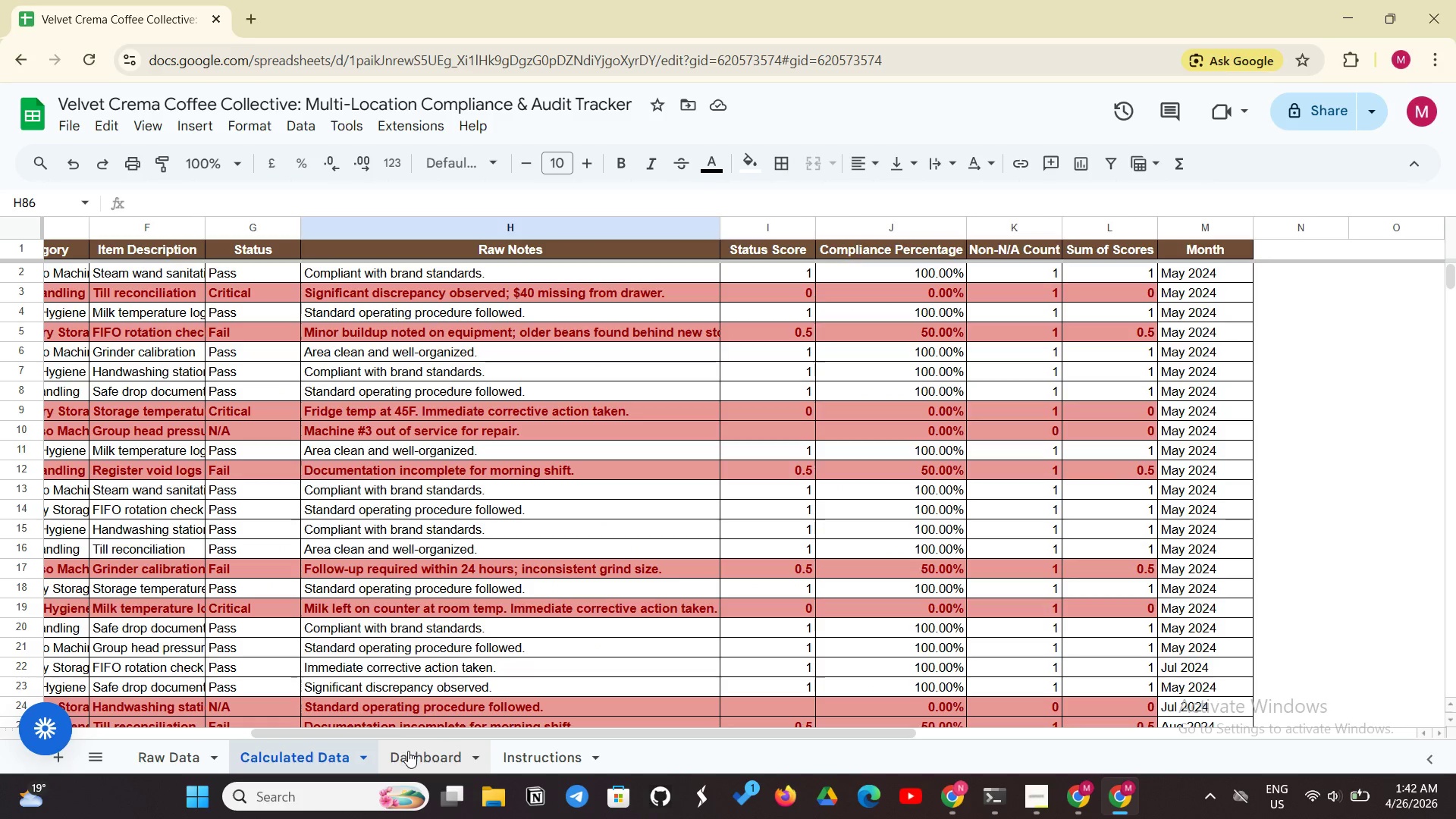 
left_click([408, 751])
 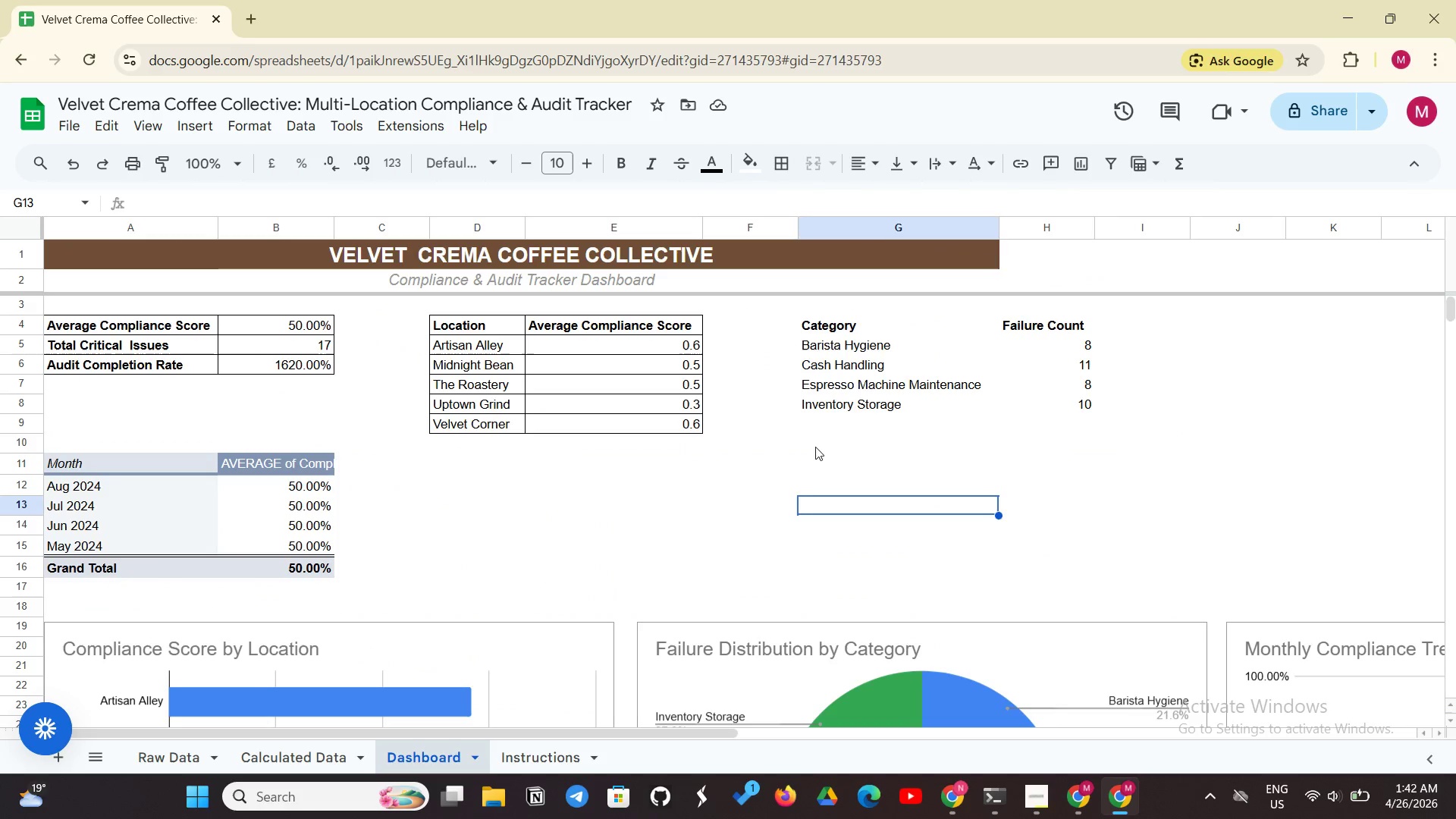 
left_click_drag(start_coordinate=[837, 328], to_coordinate=[1039, 413])
 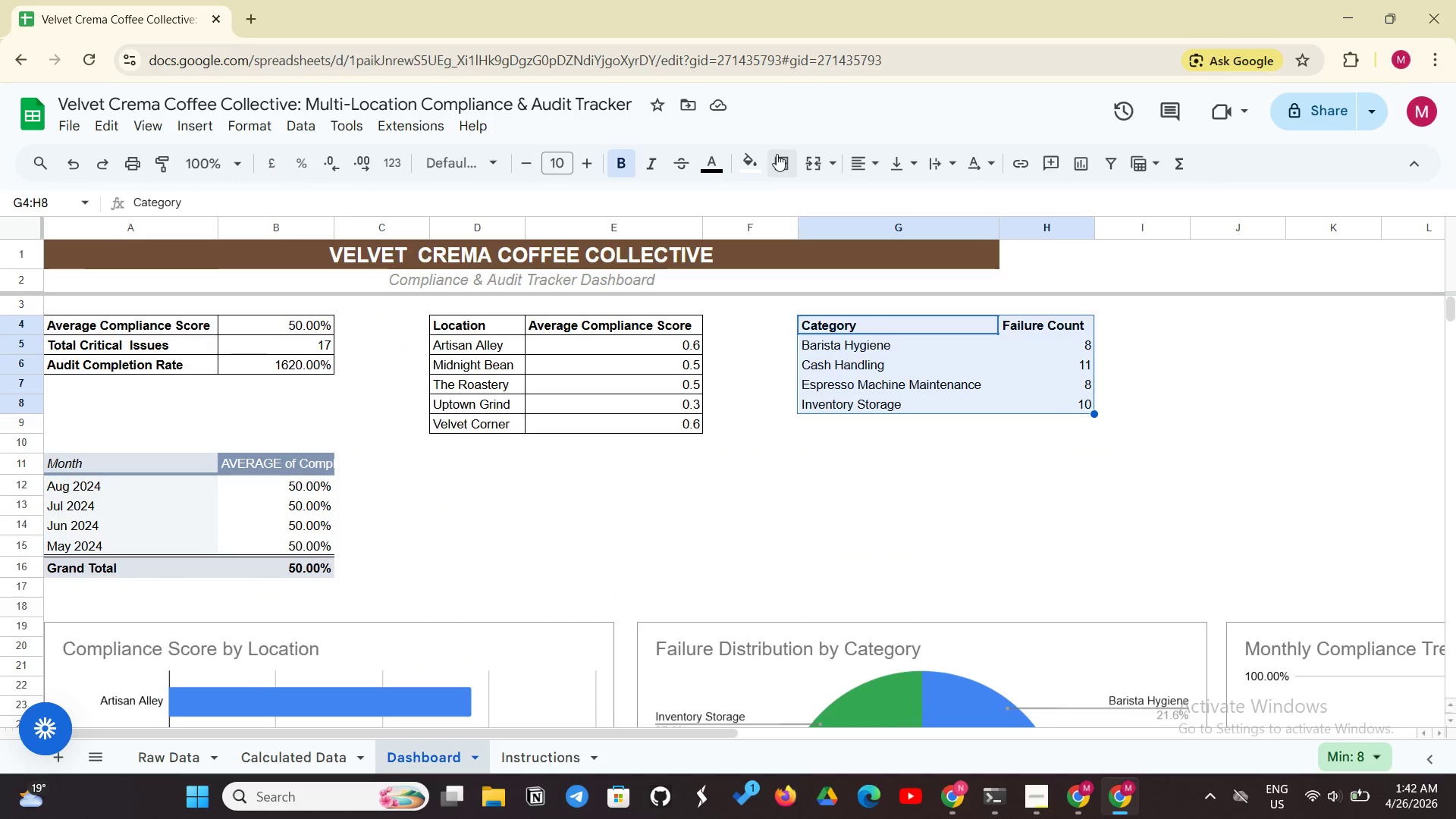 
left_click([776, 154])
 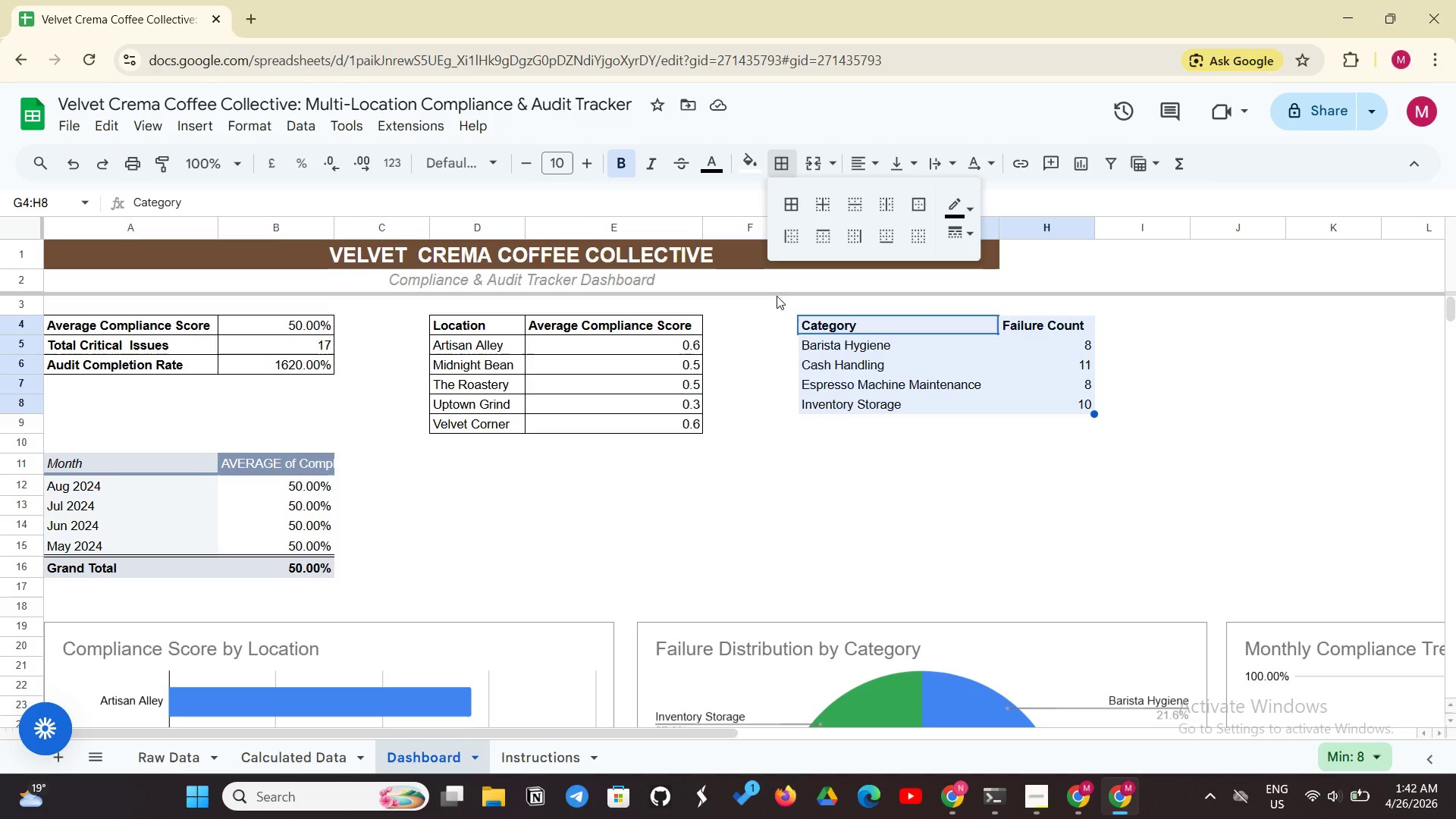 
left_click([792, 200])
 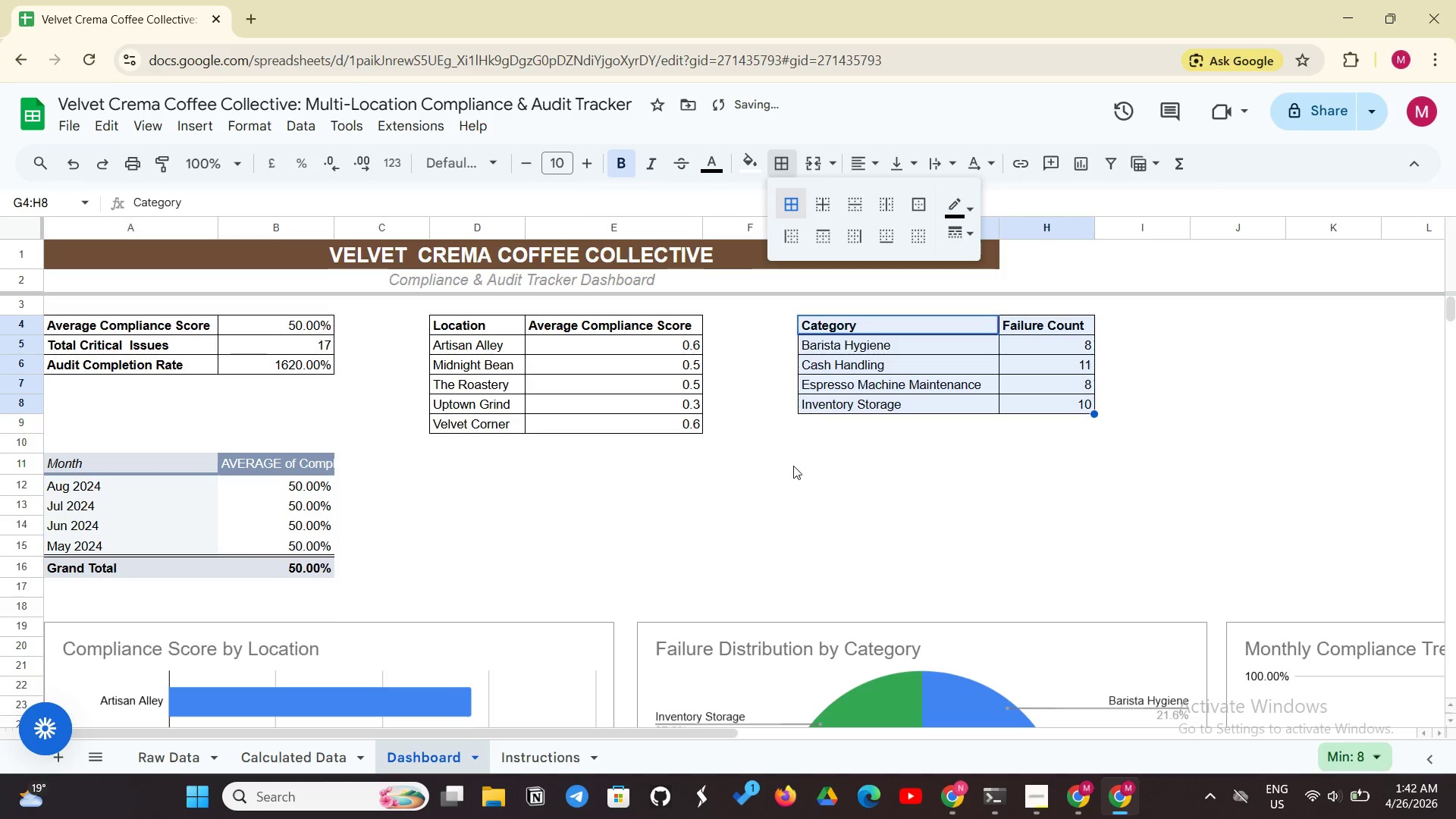 
left_click([792, 466])
 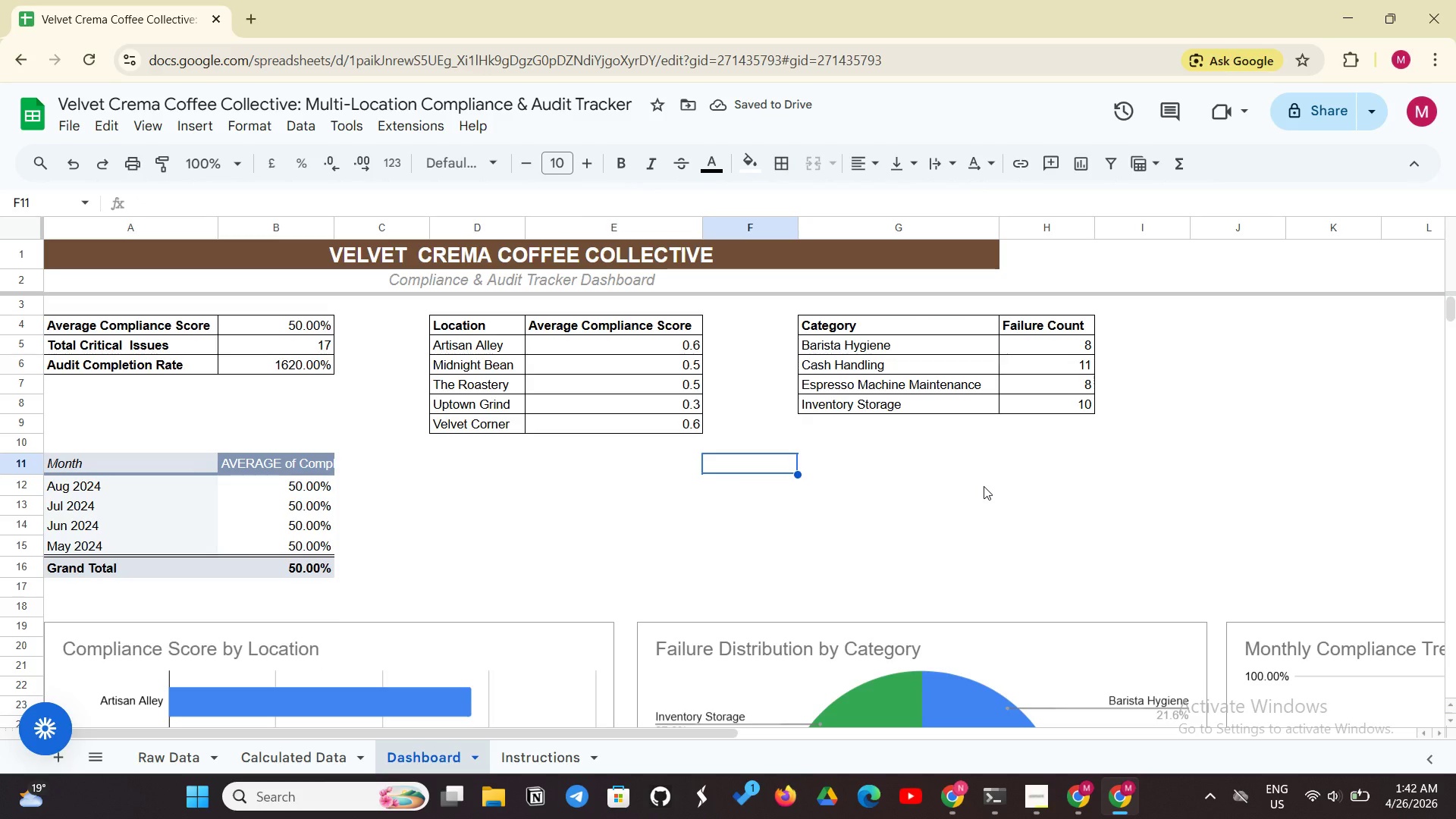 
wait(5.44)
 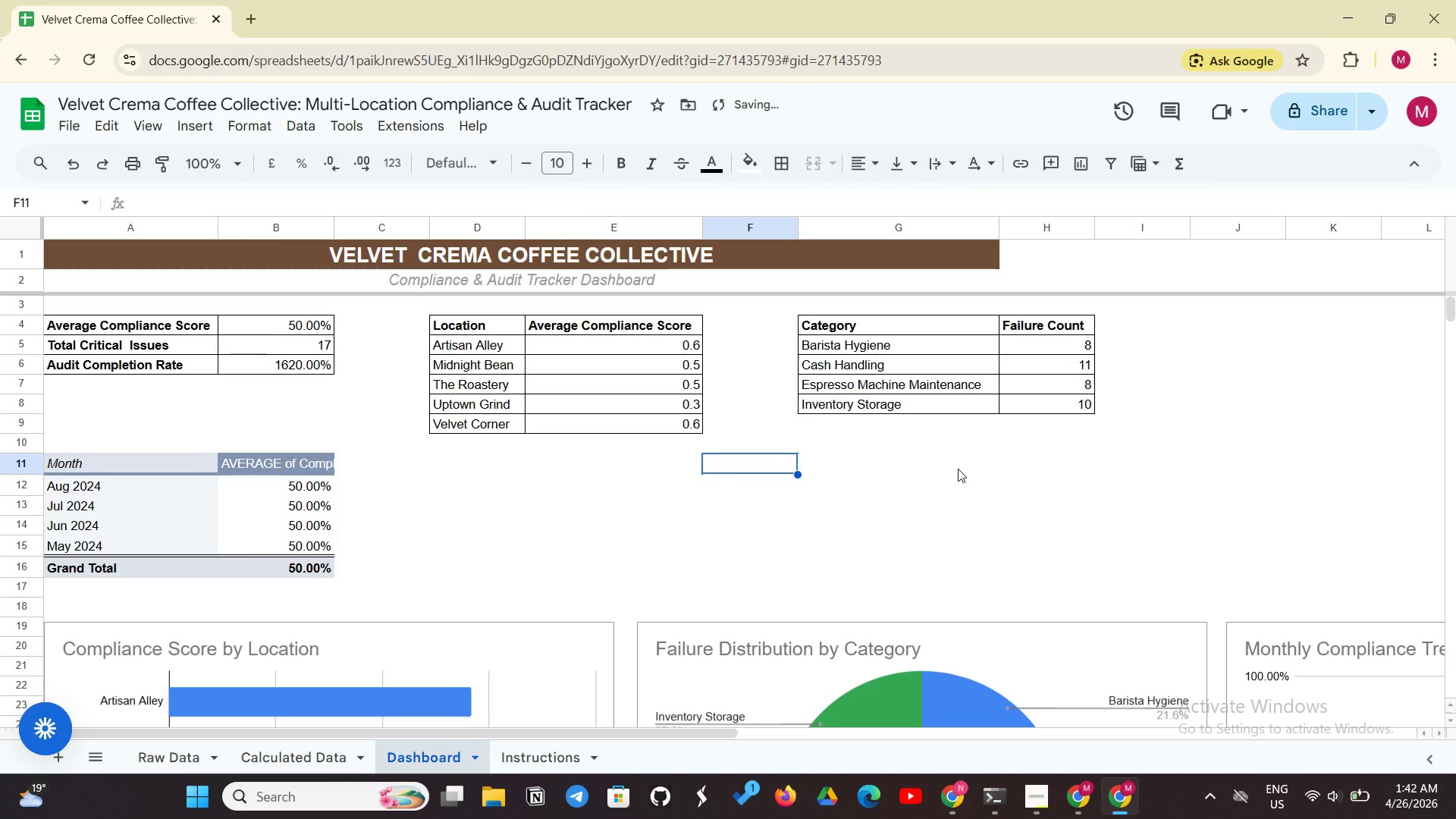 
left_click([1036, 795])